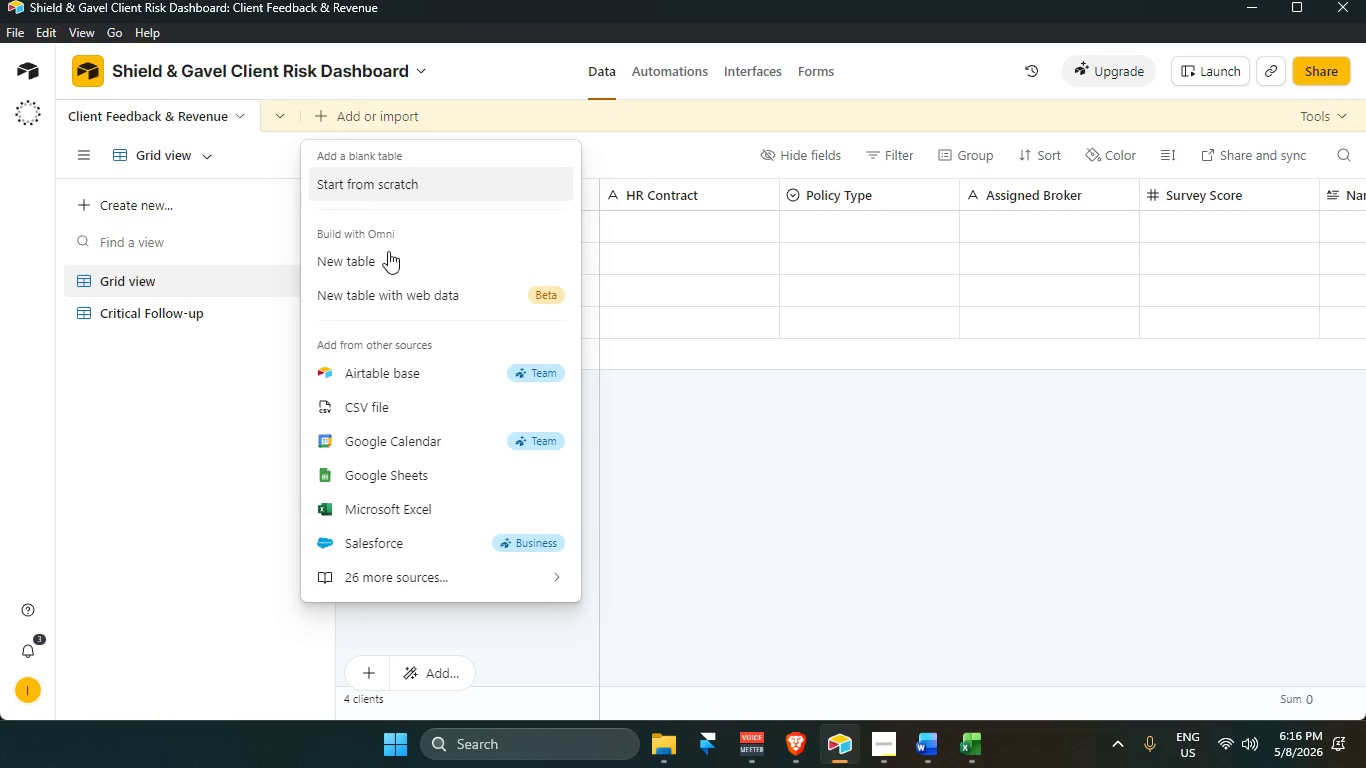 
left_click([395, 411])
 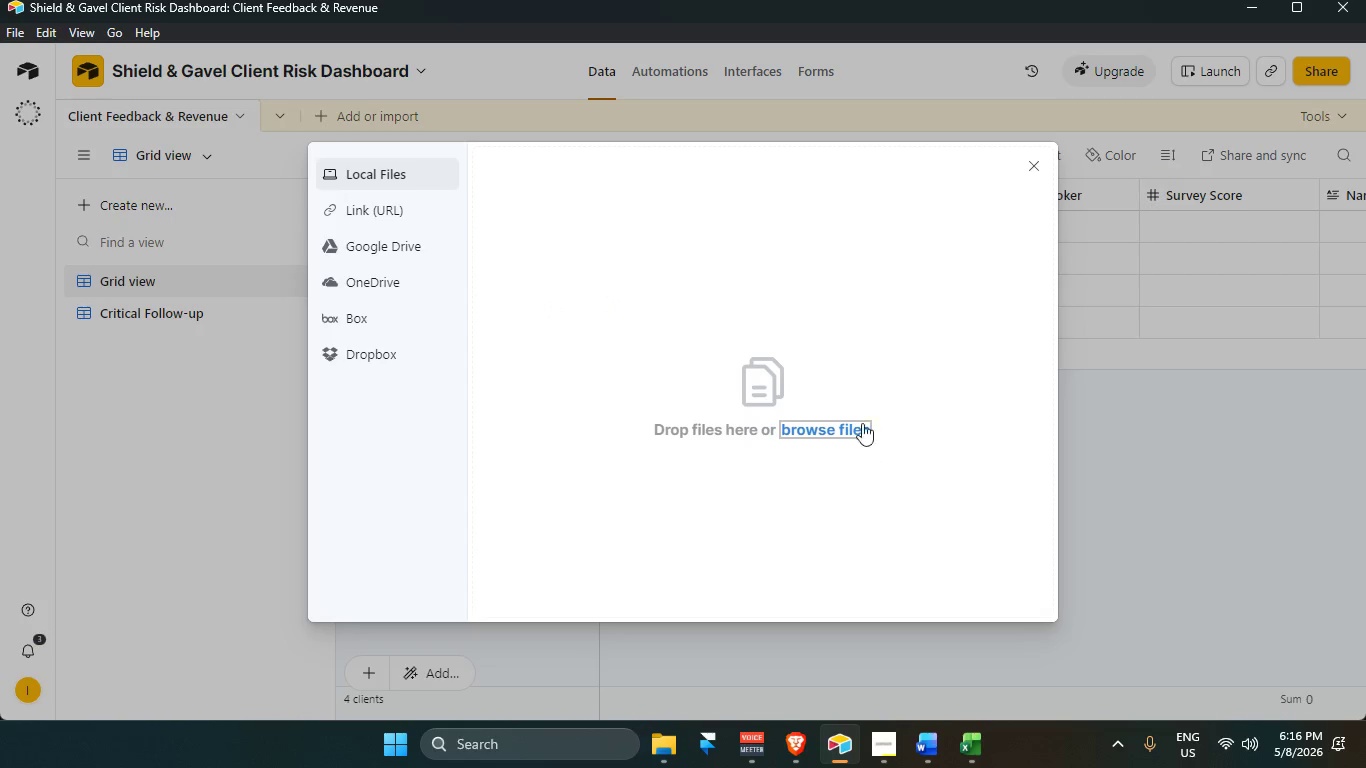 
left_click([860, 421])
 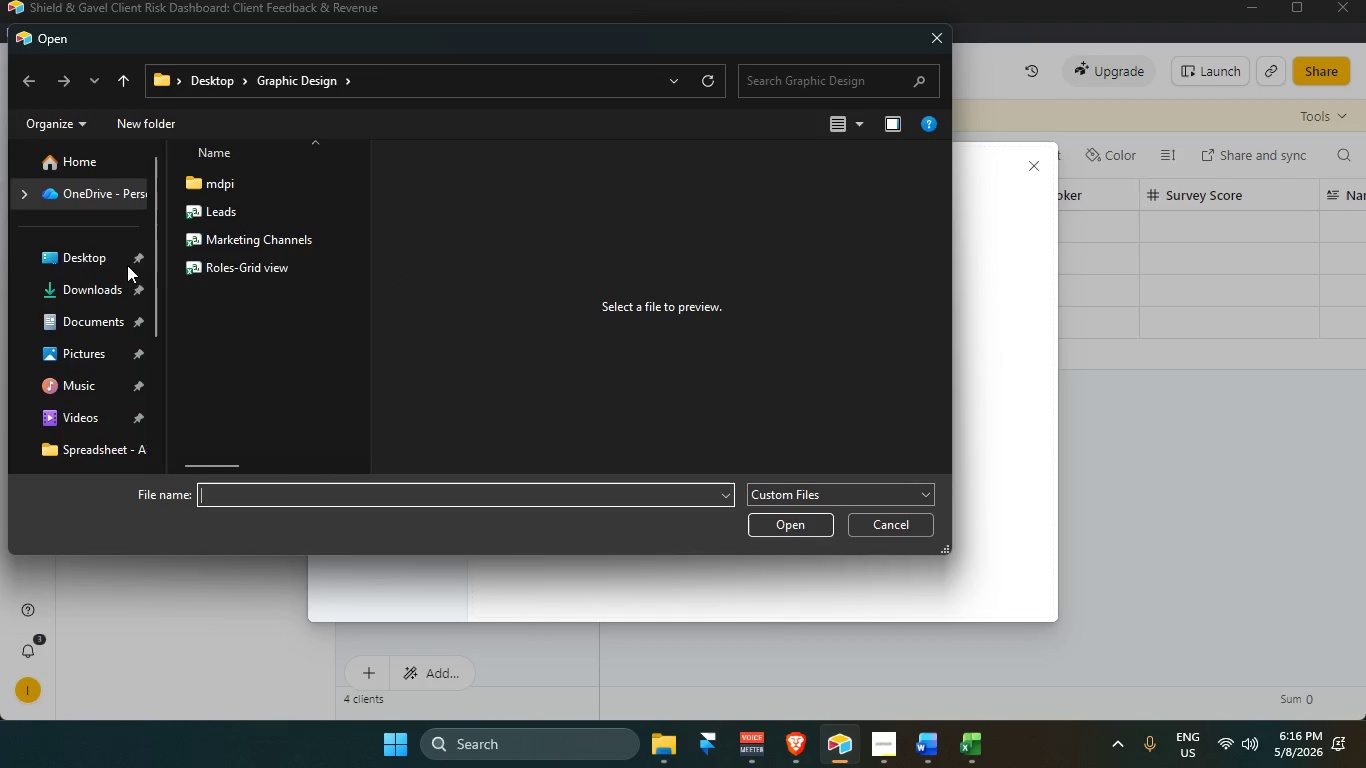 
left_click([97, 261])
 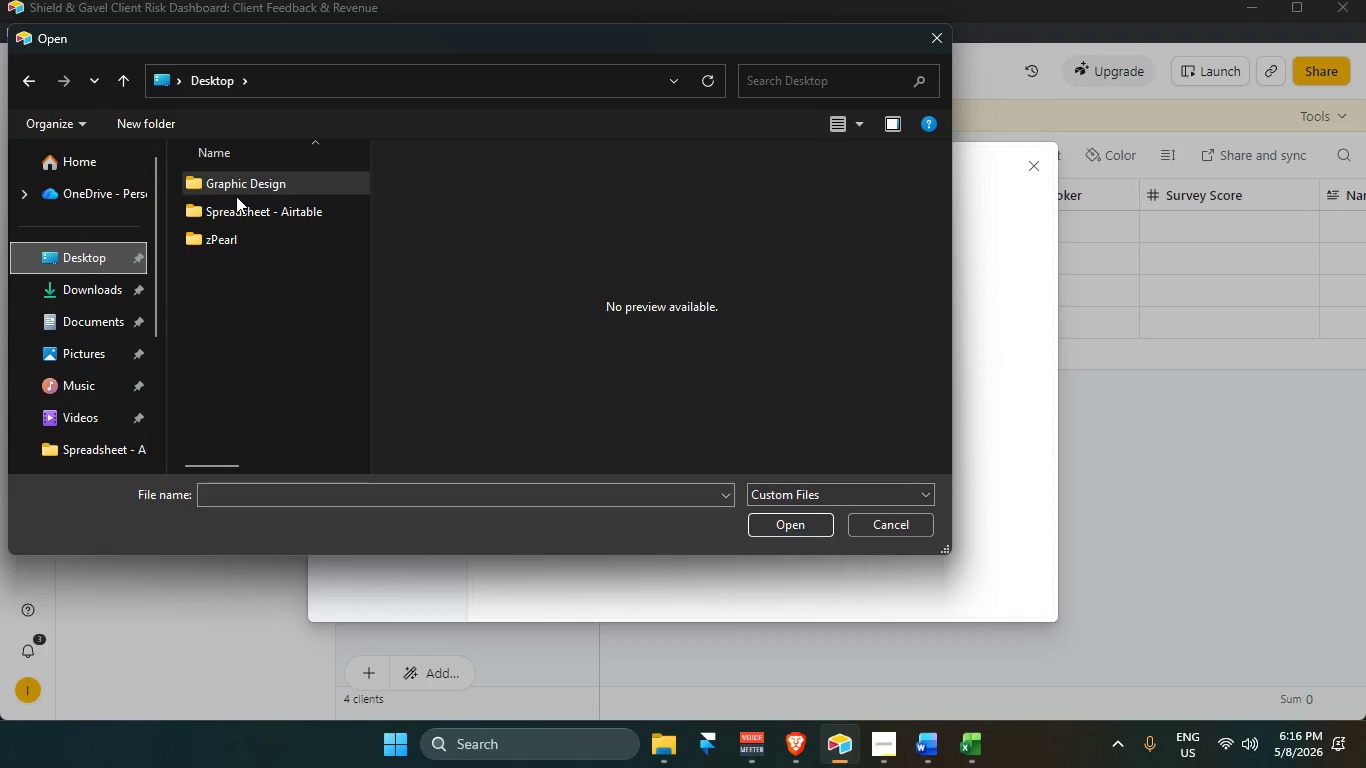 
double_click([235, 209])
 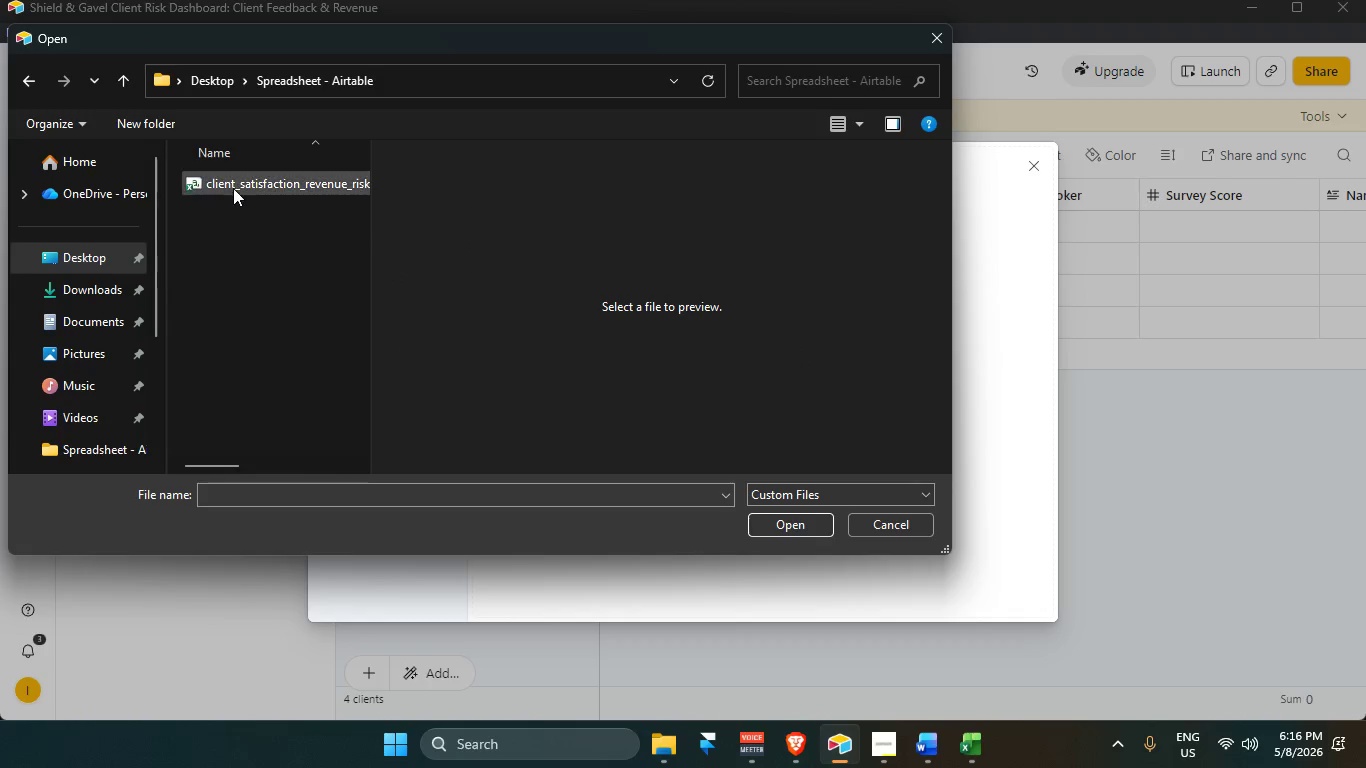 
left_click([233, 183])
 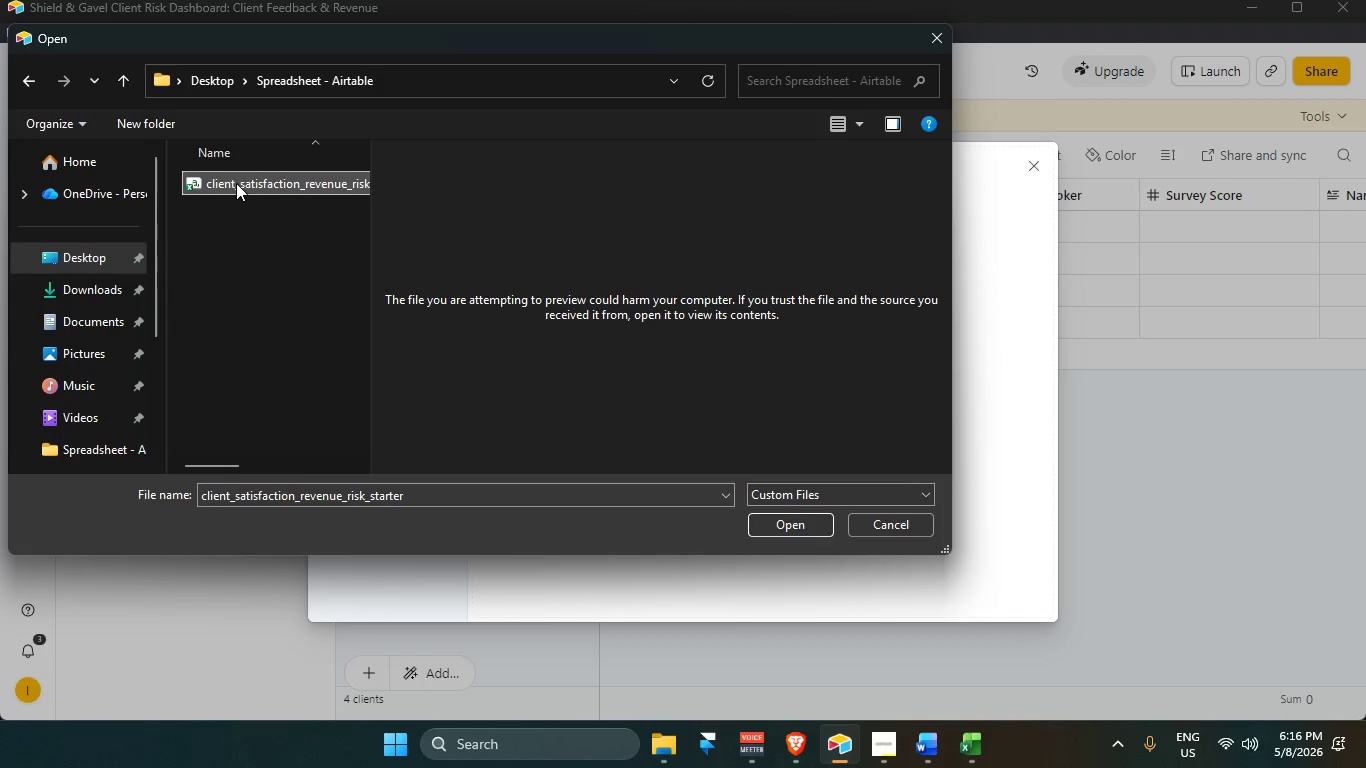 
key(Enter)
 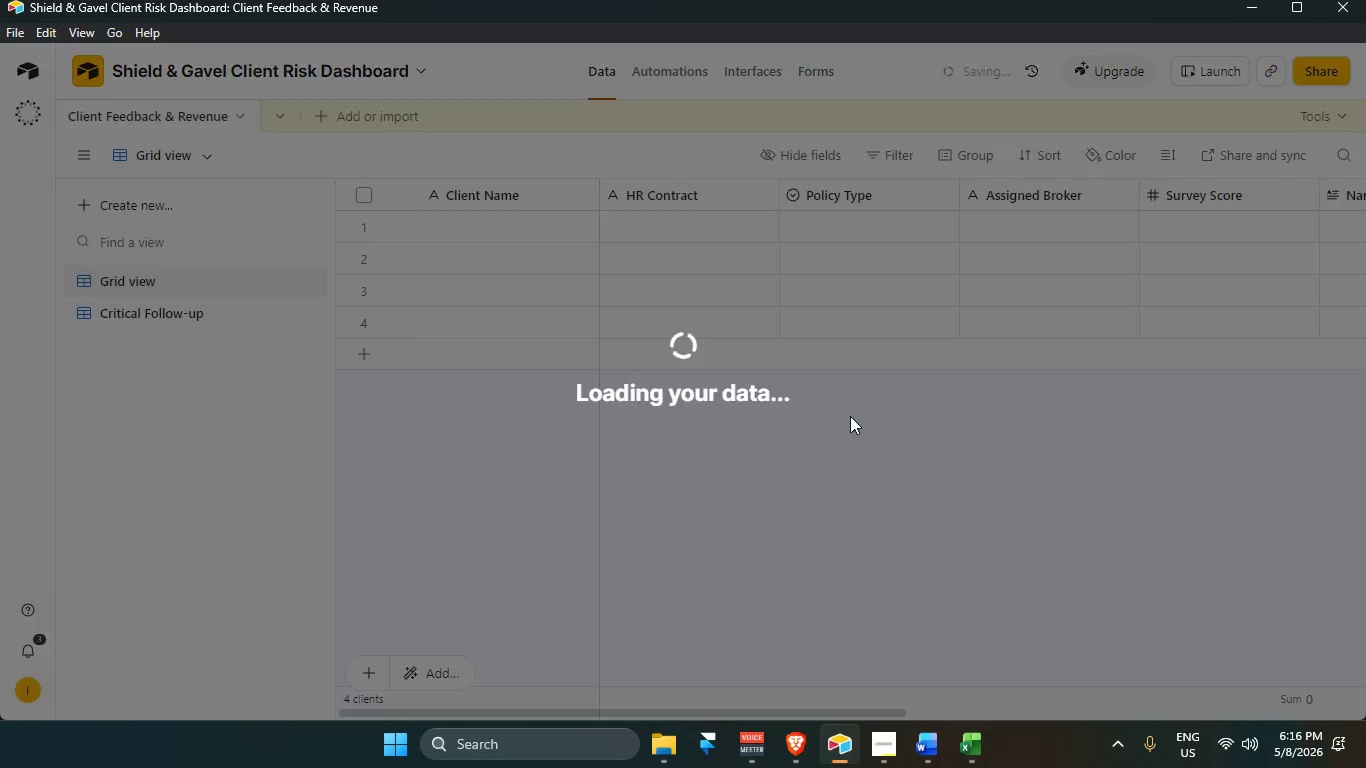 
wait(5.59)
 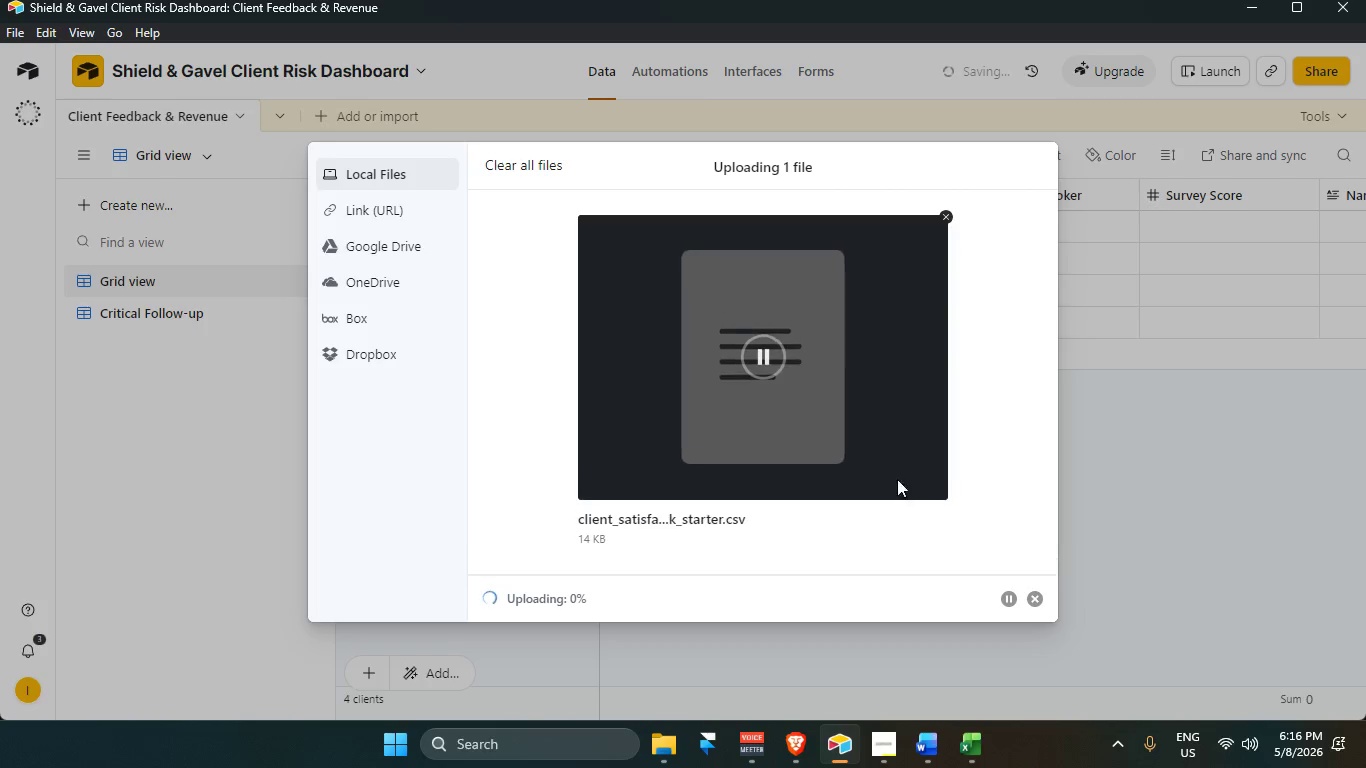 
left_click([787, 391])
 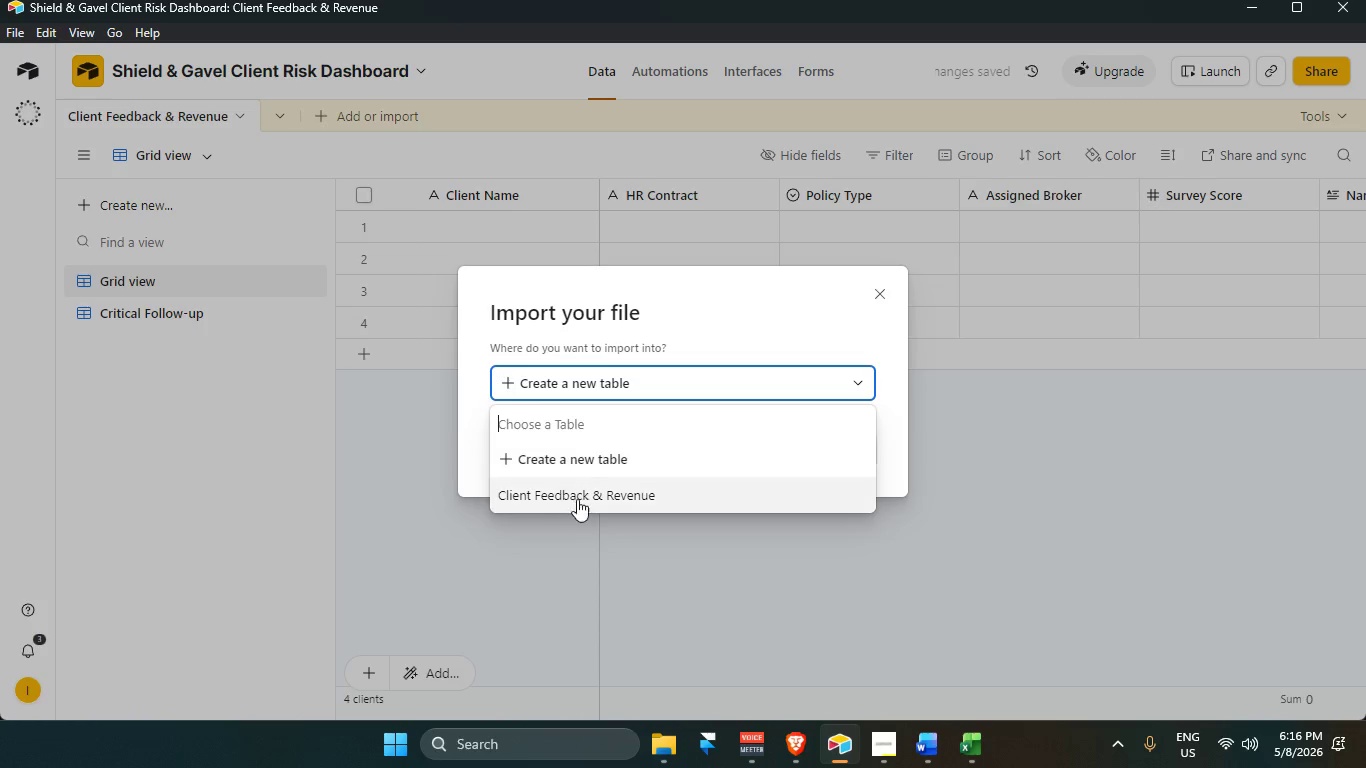 
left_click([576, 501])
 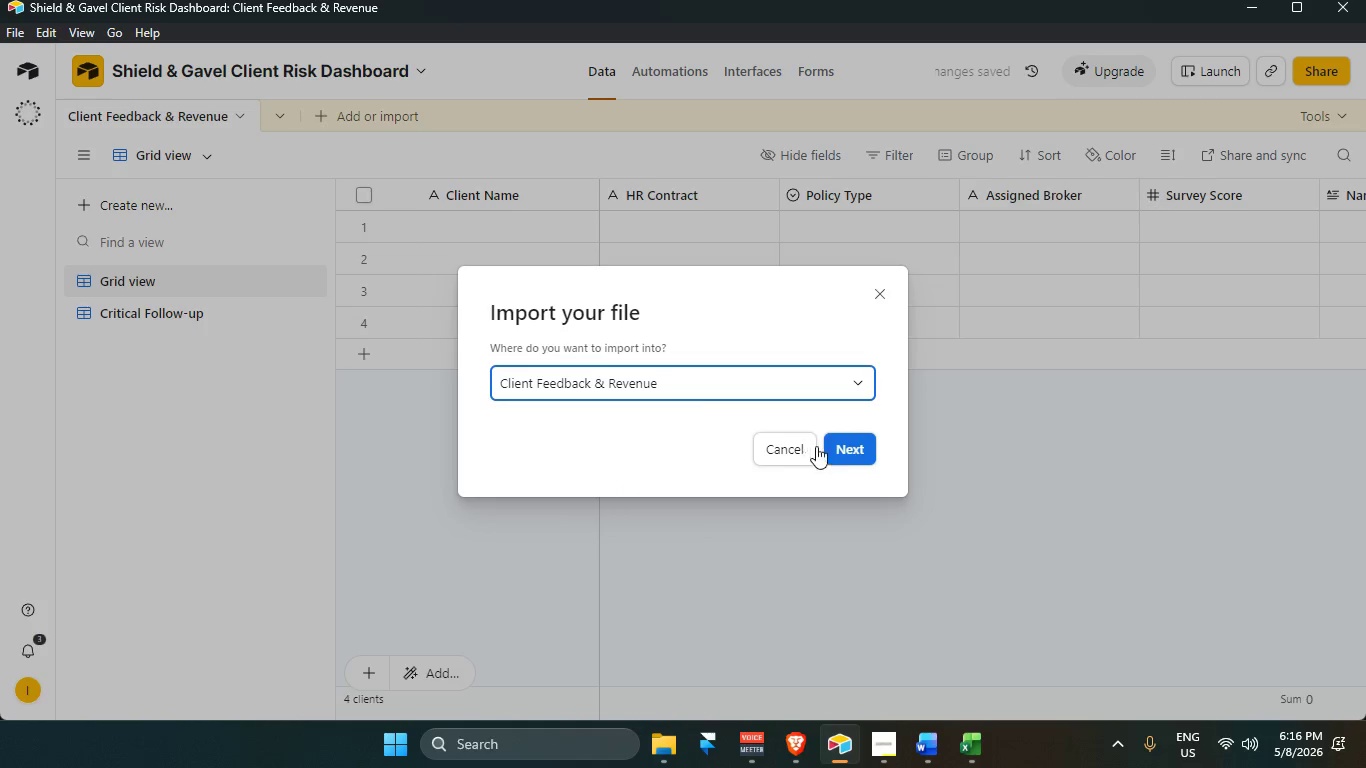 
left_click([860, 444])
 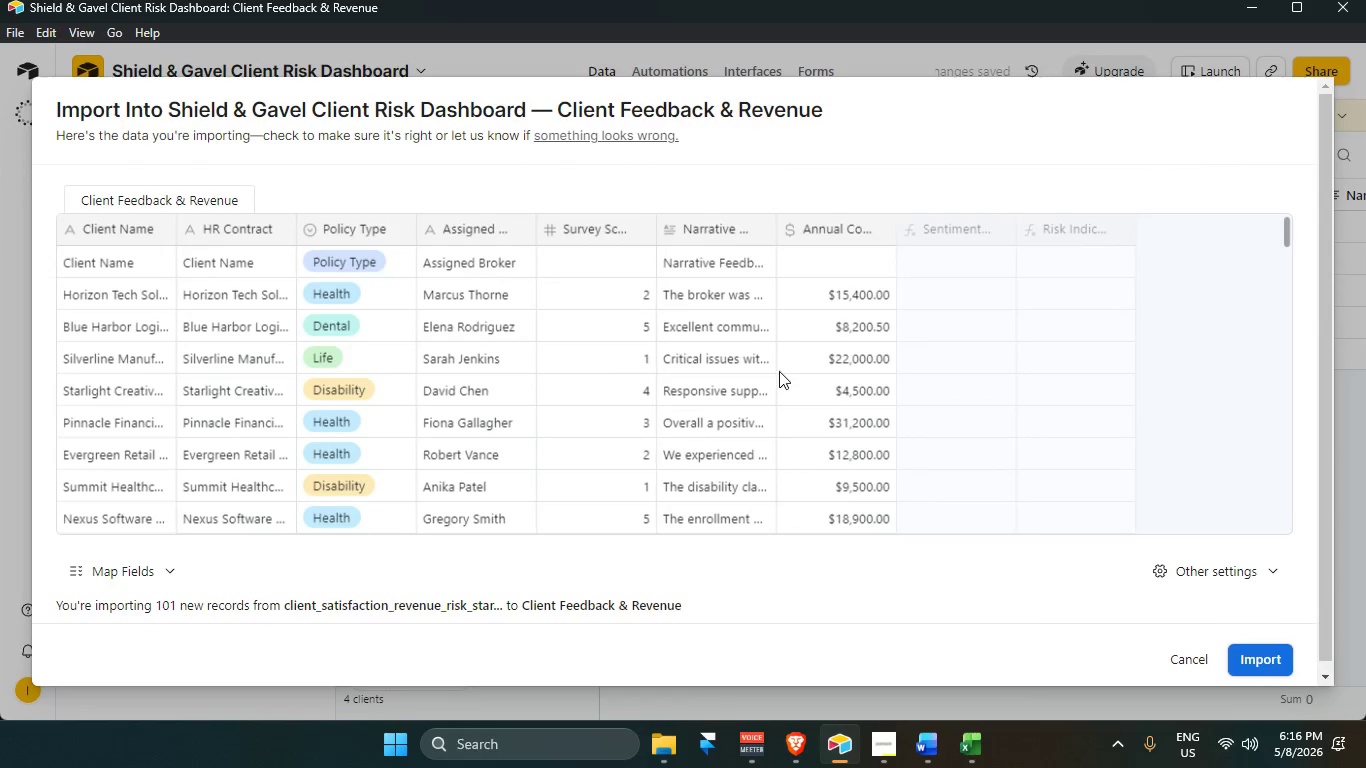 
scroll: coordinate [632, 380], scroll_direction: up, amount: 3.0
 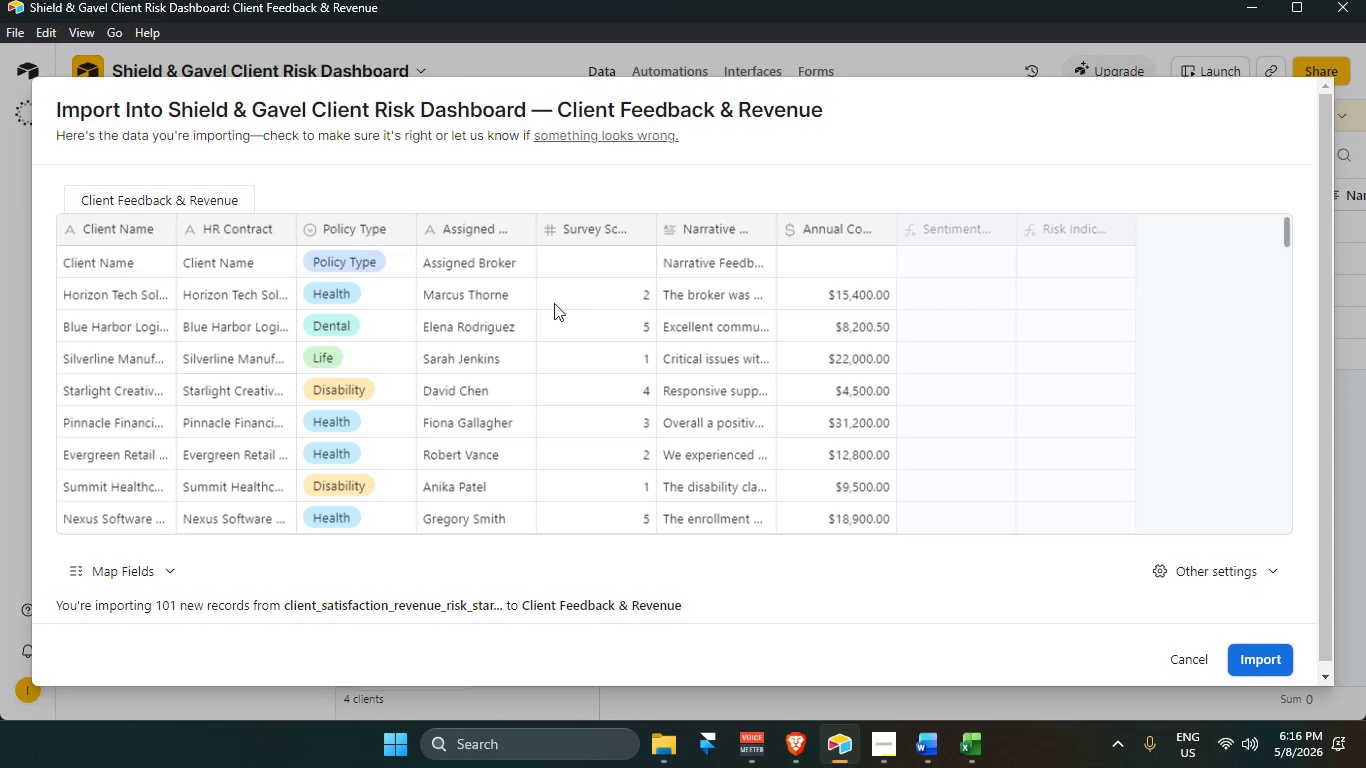 
wait(8.3)
 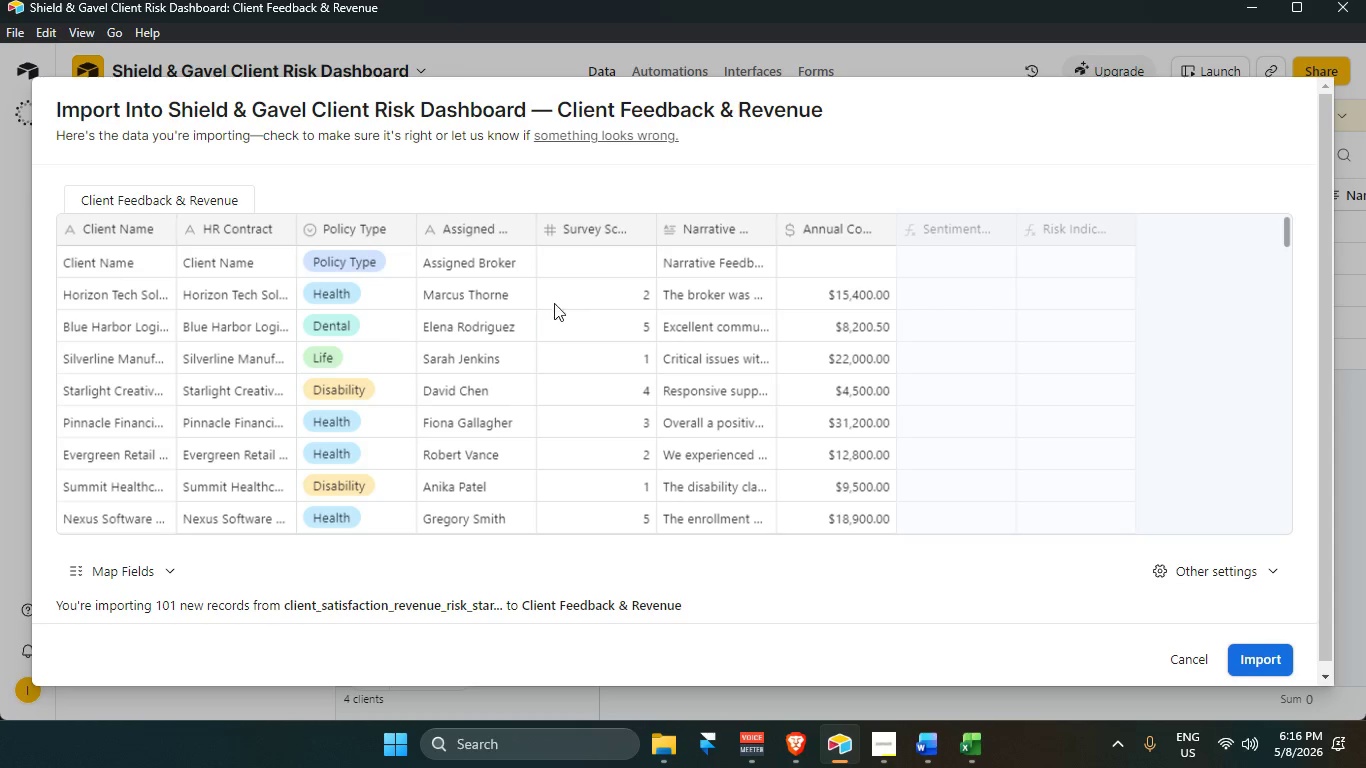 
scroll: coordinate [558, 337], scroll_direction: up, amount: 1.0
 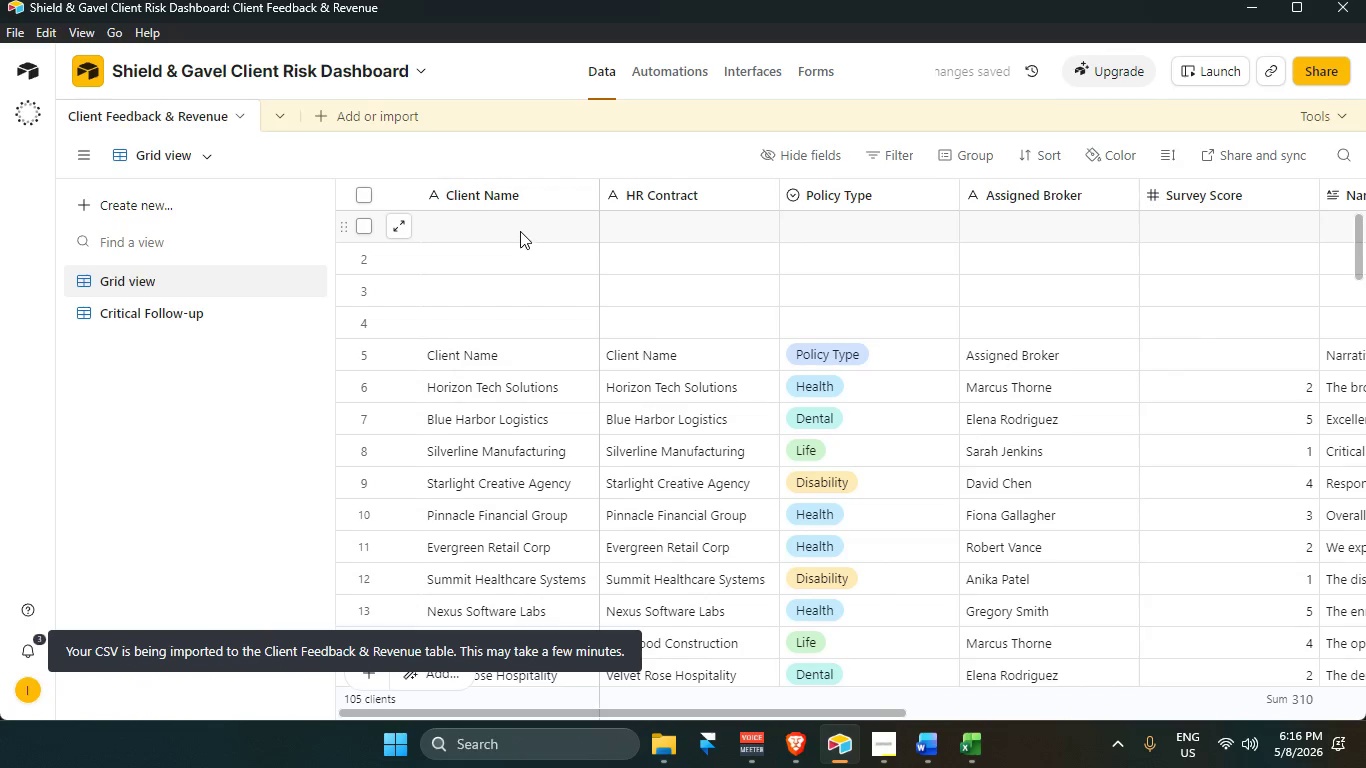 
left_click_drag(start_coordinate=[512, 225], to_coordinate=[521, 326])
 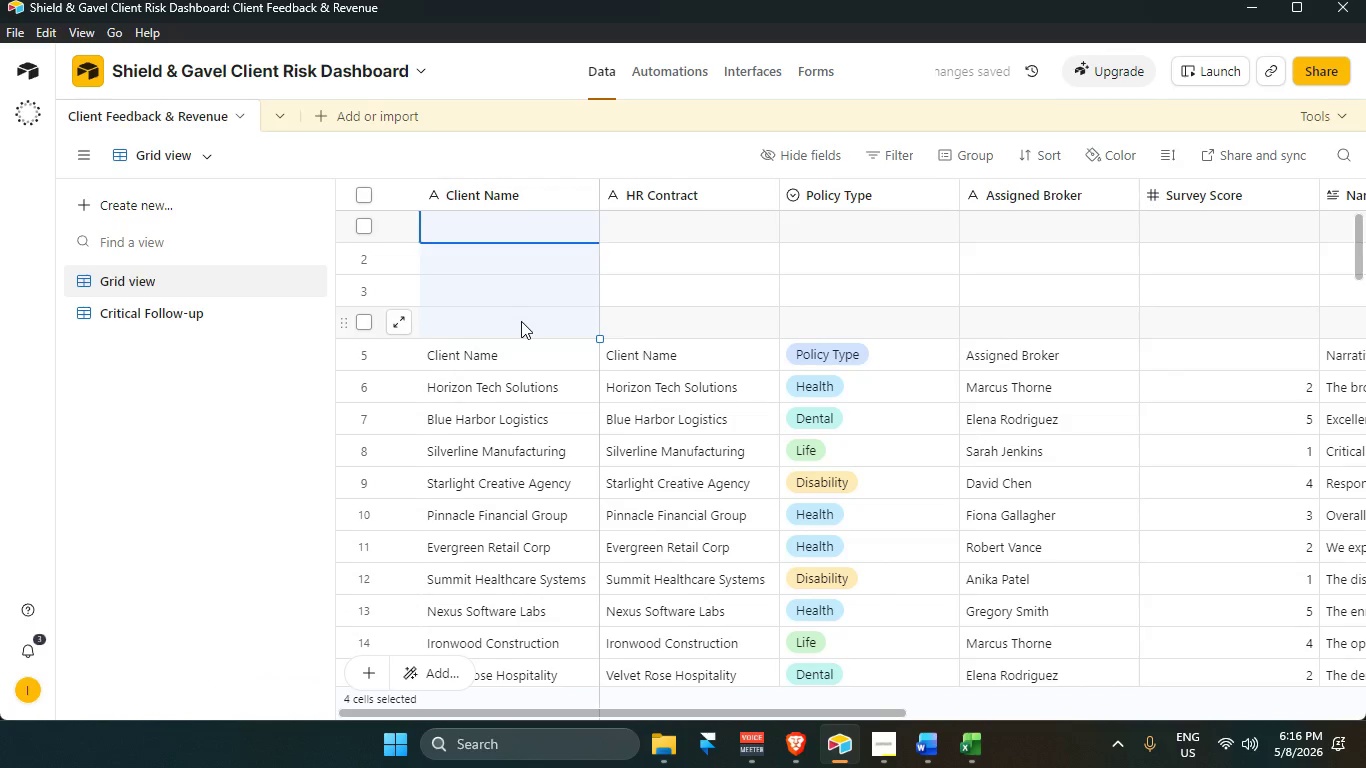 
right_click([521, 321])
 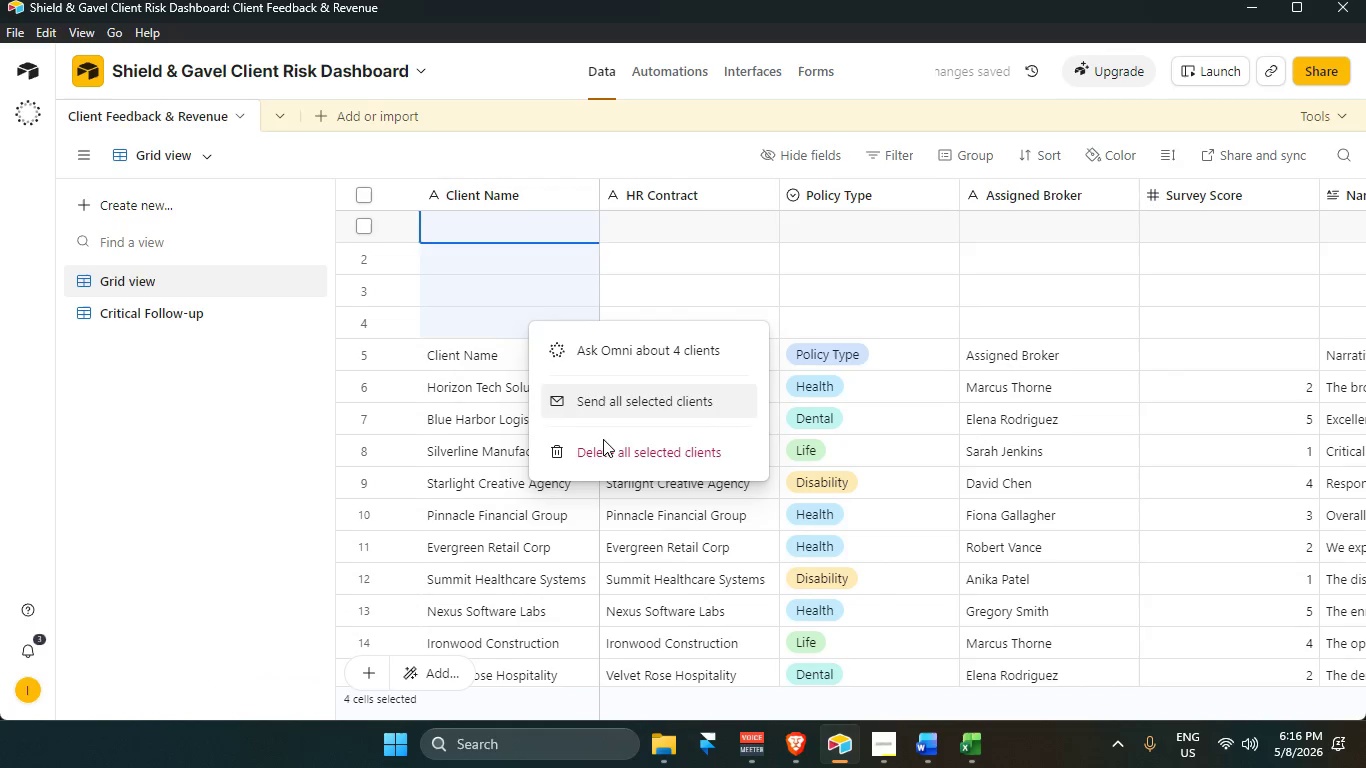 
left_click([612, 454])
 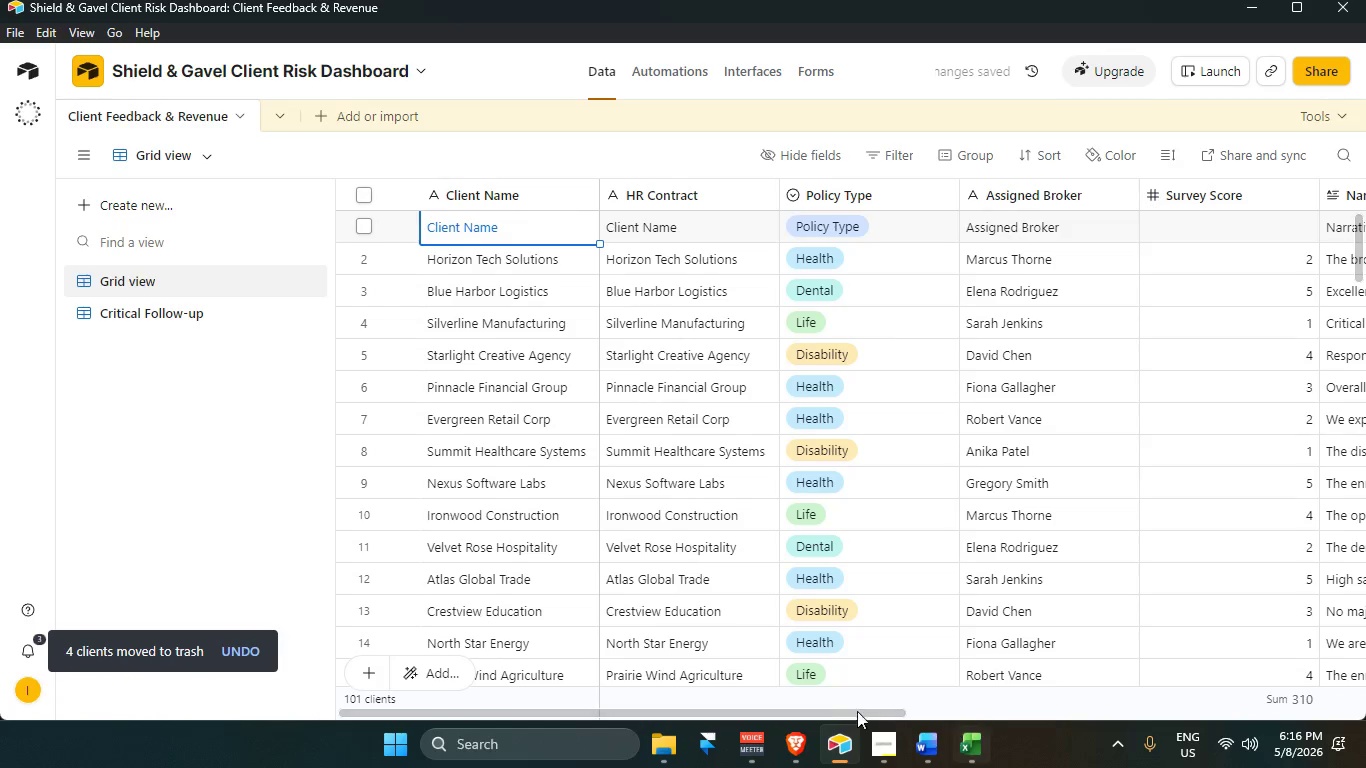 
left_click_drag(start_coordinate=[839, 710], to_coordinate=[1240, 703])
 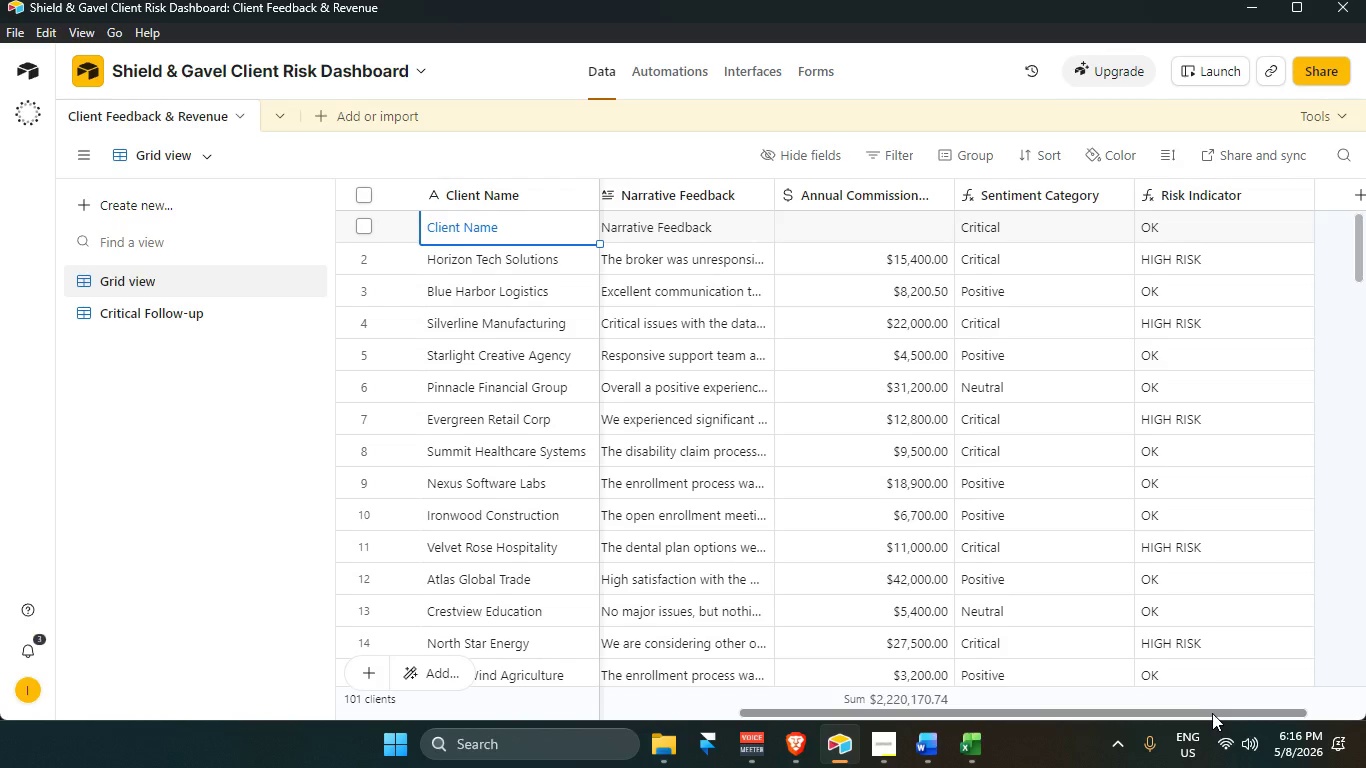 
wait(15.47)
 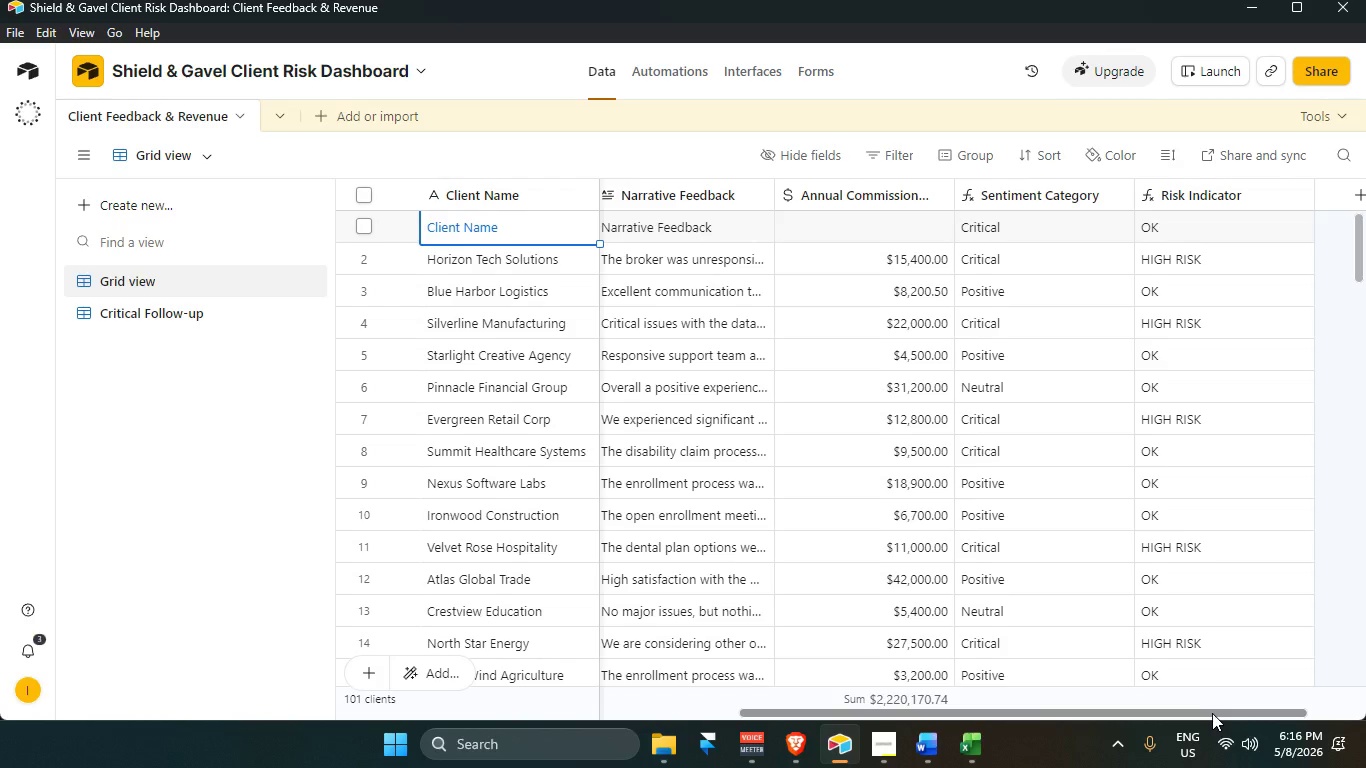 
left_click_drag(start_coordinate=[1022, 714], to_coordinate=[335, 717])
 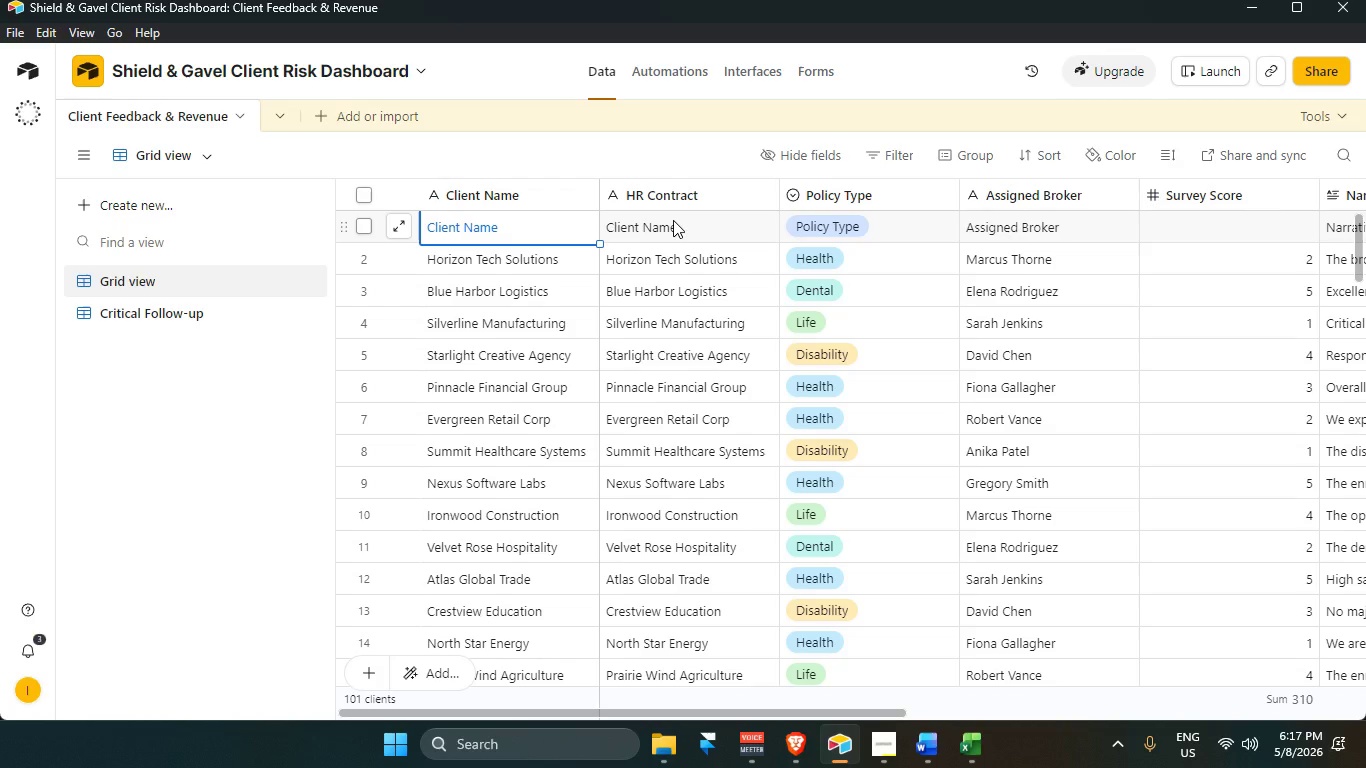 
wait(13.72)
 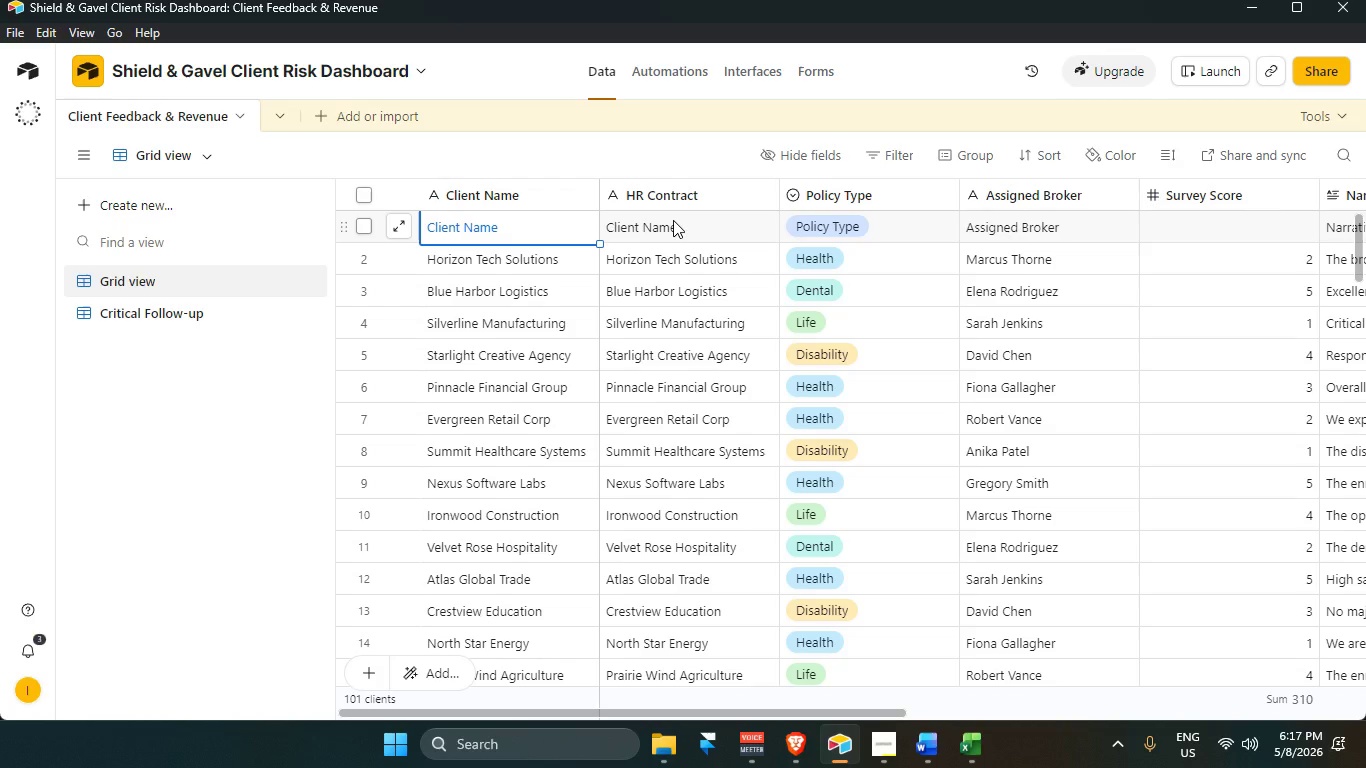 
scroll: coordinate [714, 419], scroll_direction: up, amount: 4.0
 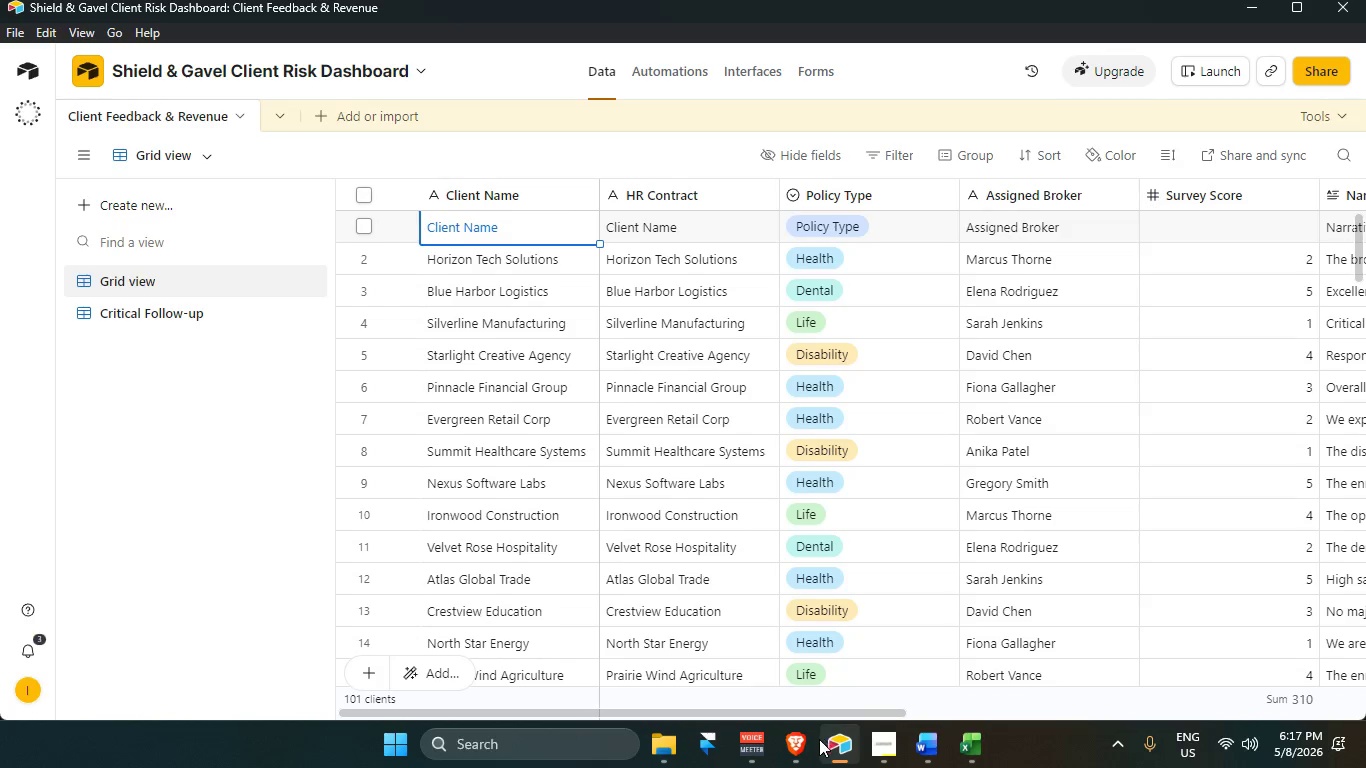 
mouse_move([912, 757])
 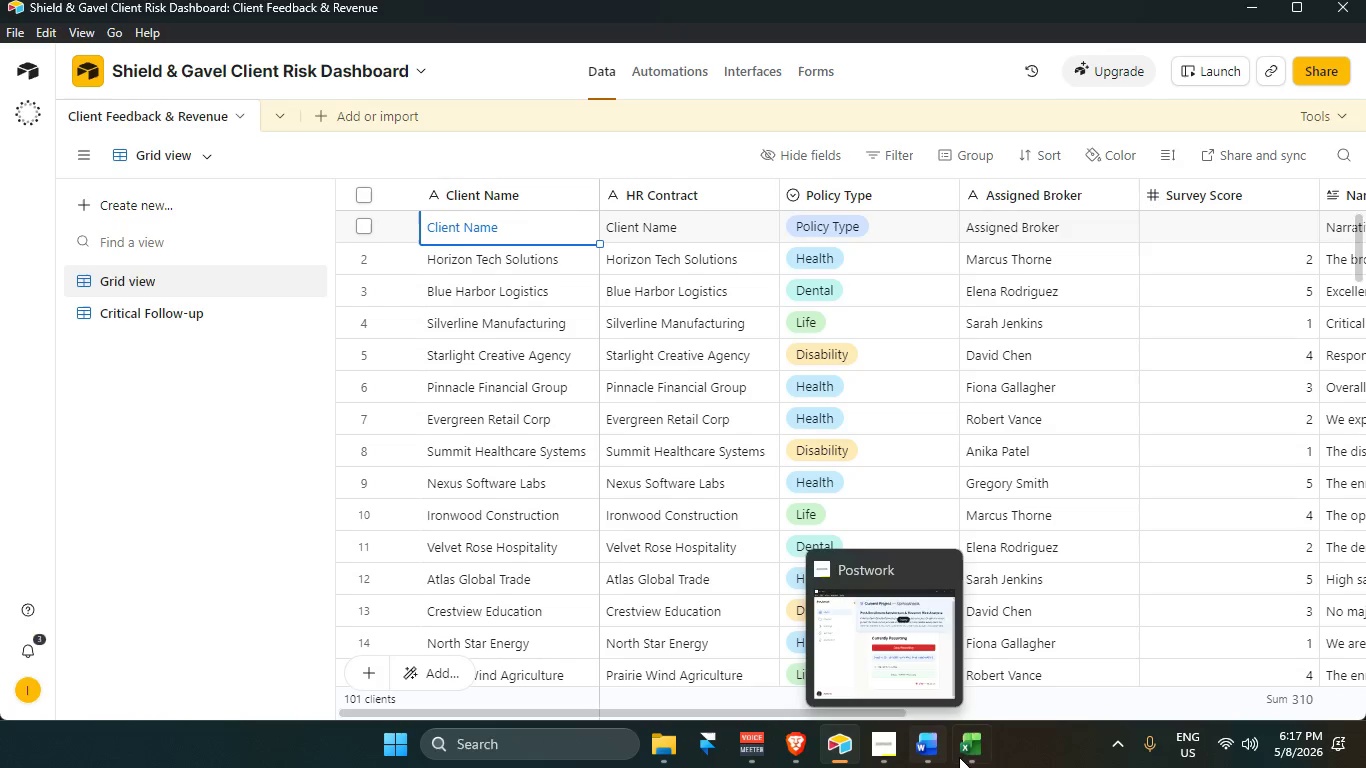 
left_click([961, 757])
 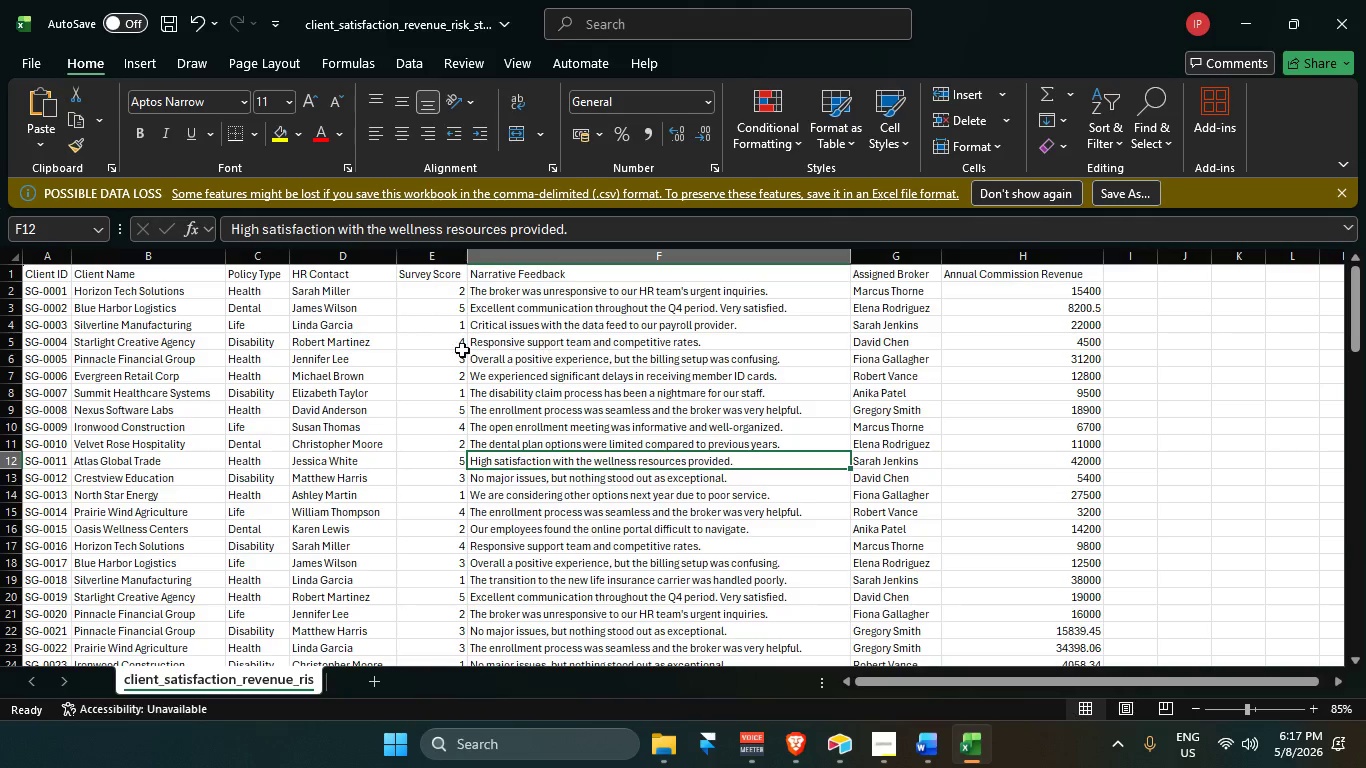 
scroll: coordinate [40, 291], scroll_direction: up, amount: 5.0
 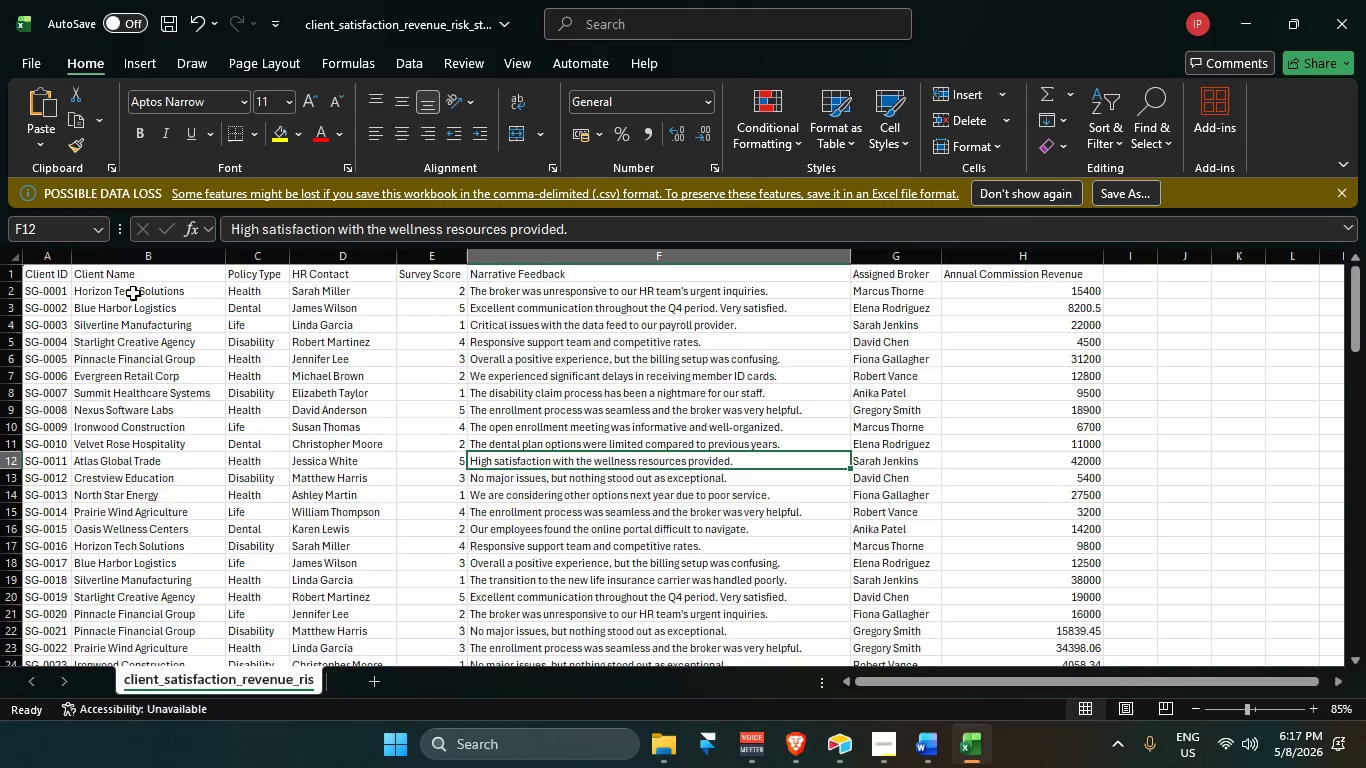 
left_click_drag(start_coordinate=[133, 288], to_coordinate=[181, 631])
 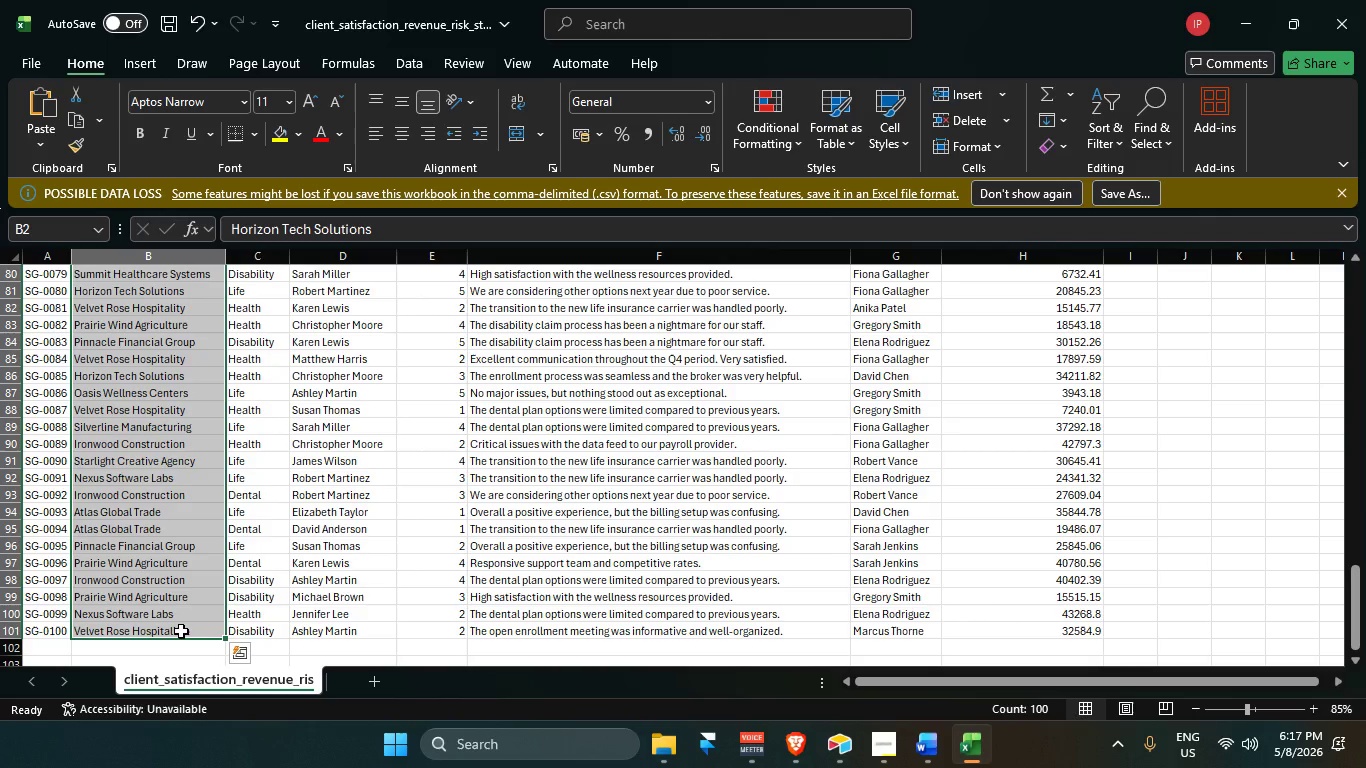 
key(Control+C)
 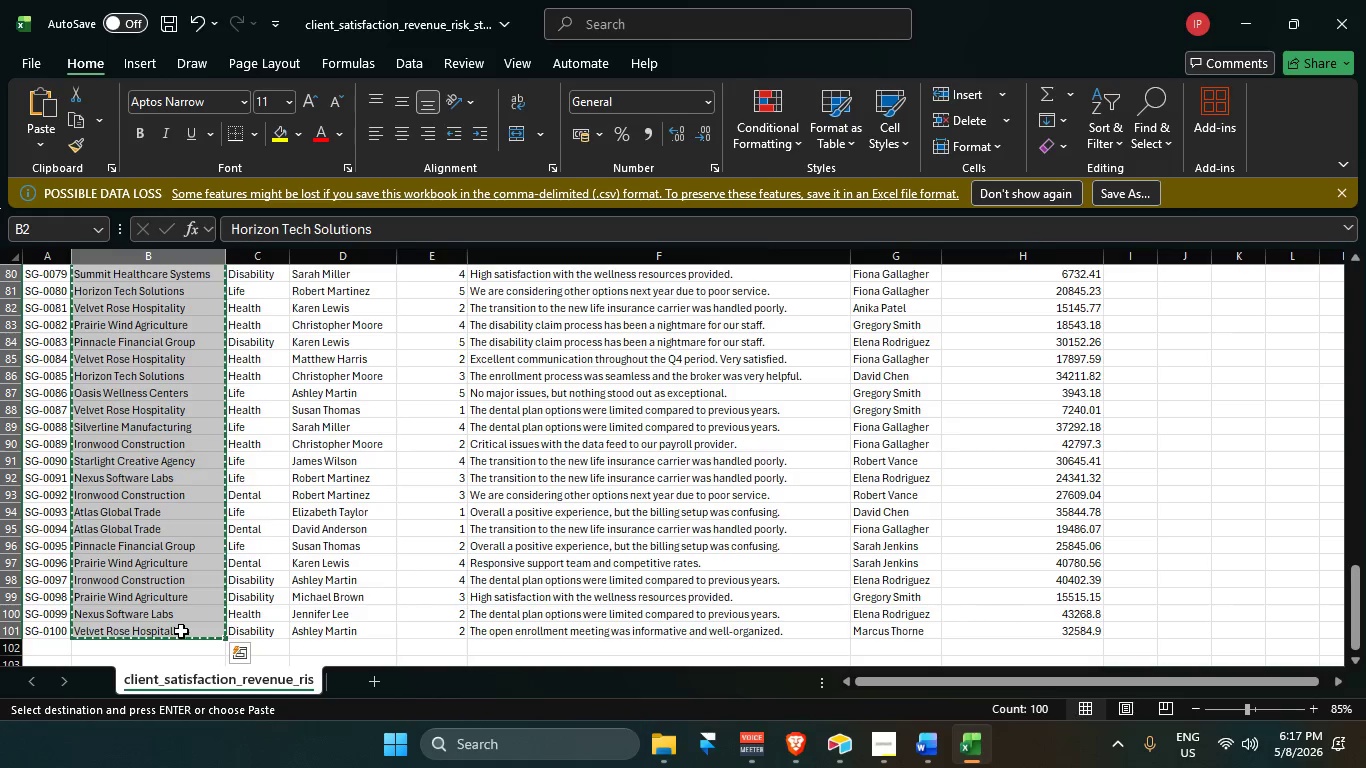 
key(Alt+AltLeft)
 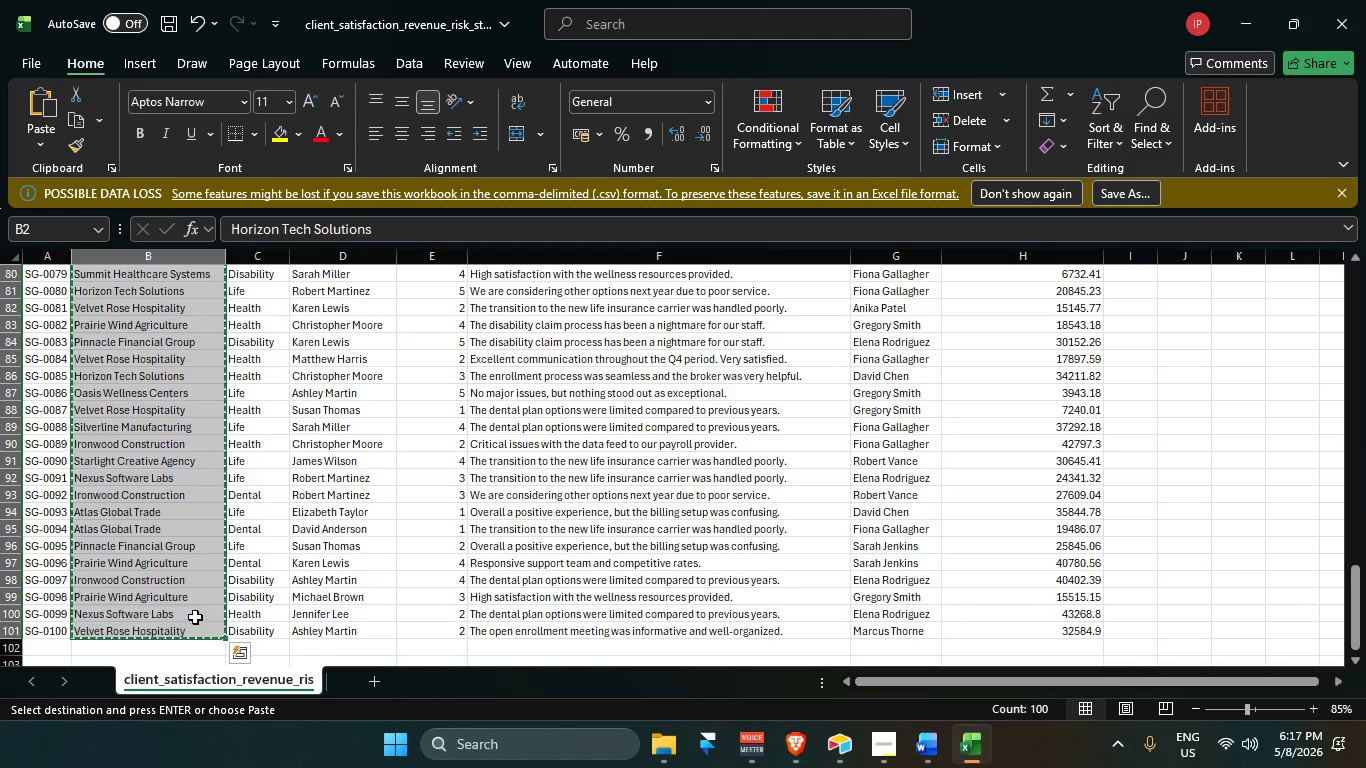 
key(Alt+Tab)
 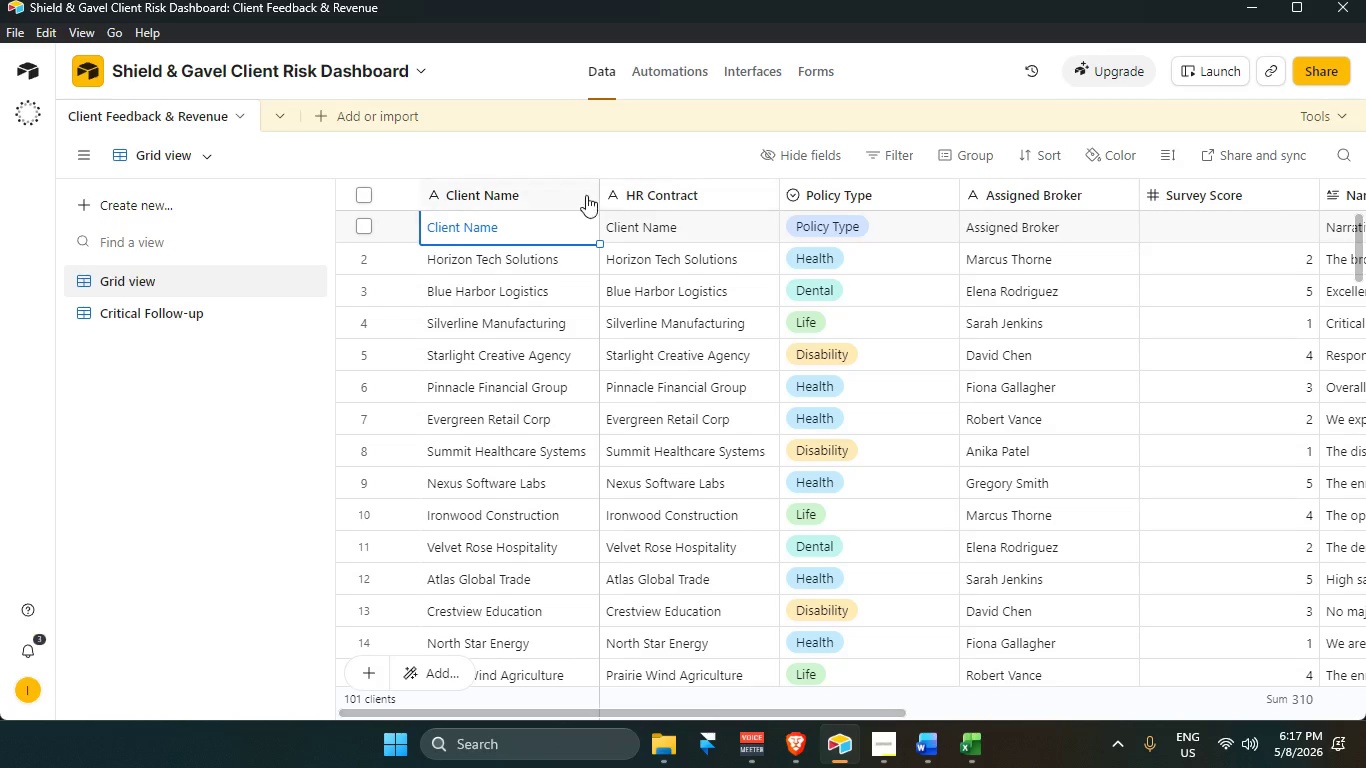 
scroll: coordinate [603, 224], scroll_direction: up, amount: 2.0
 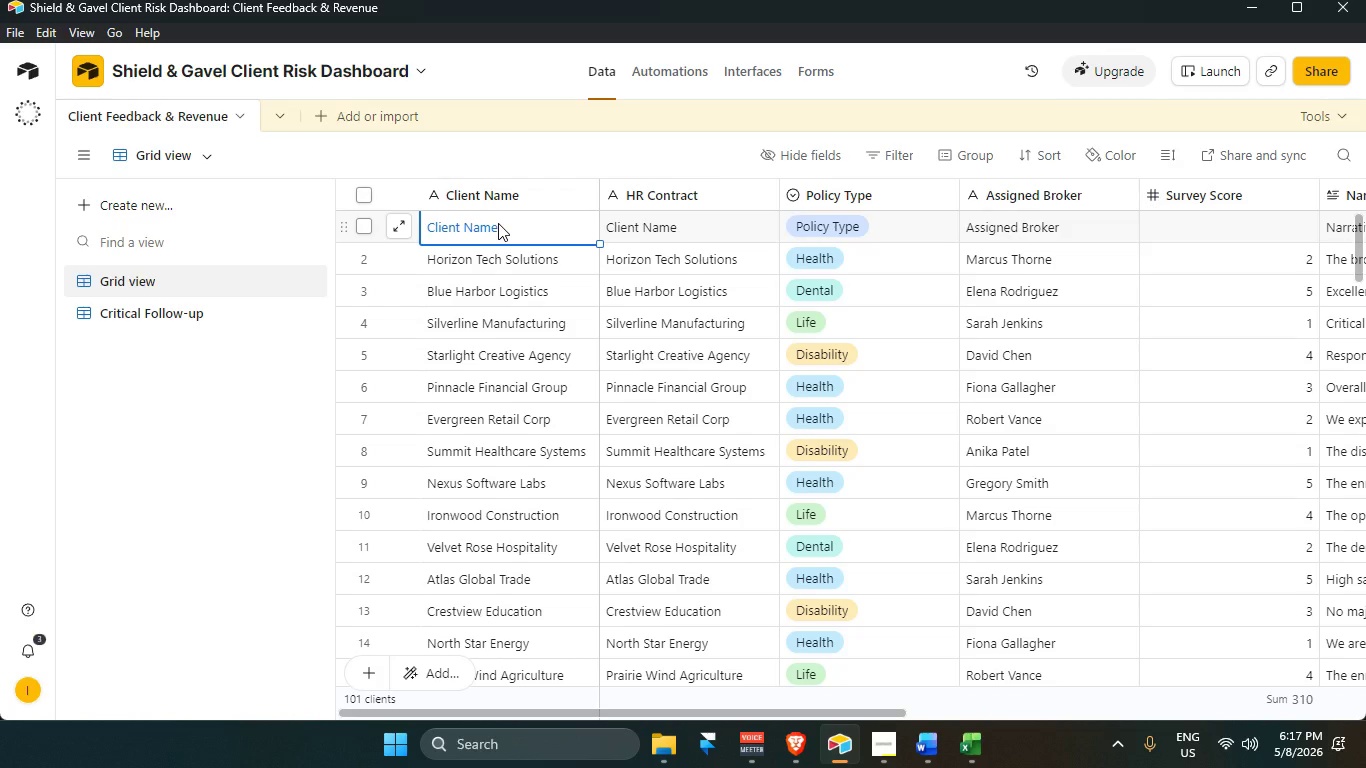 
key(Alt+AltLeft)
 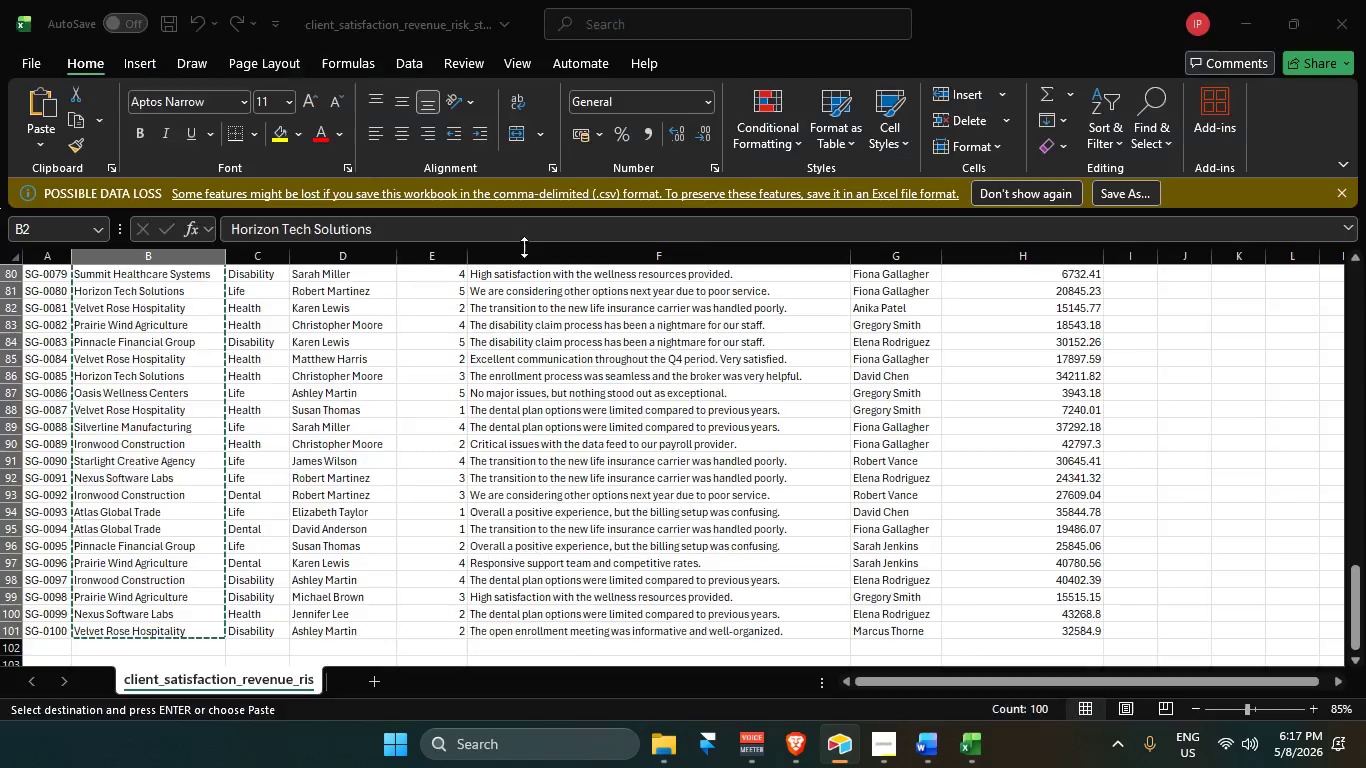 
key(Alt+Tab)
 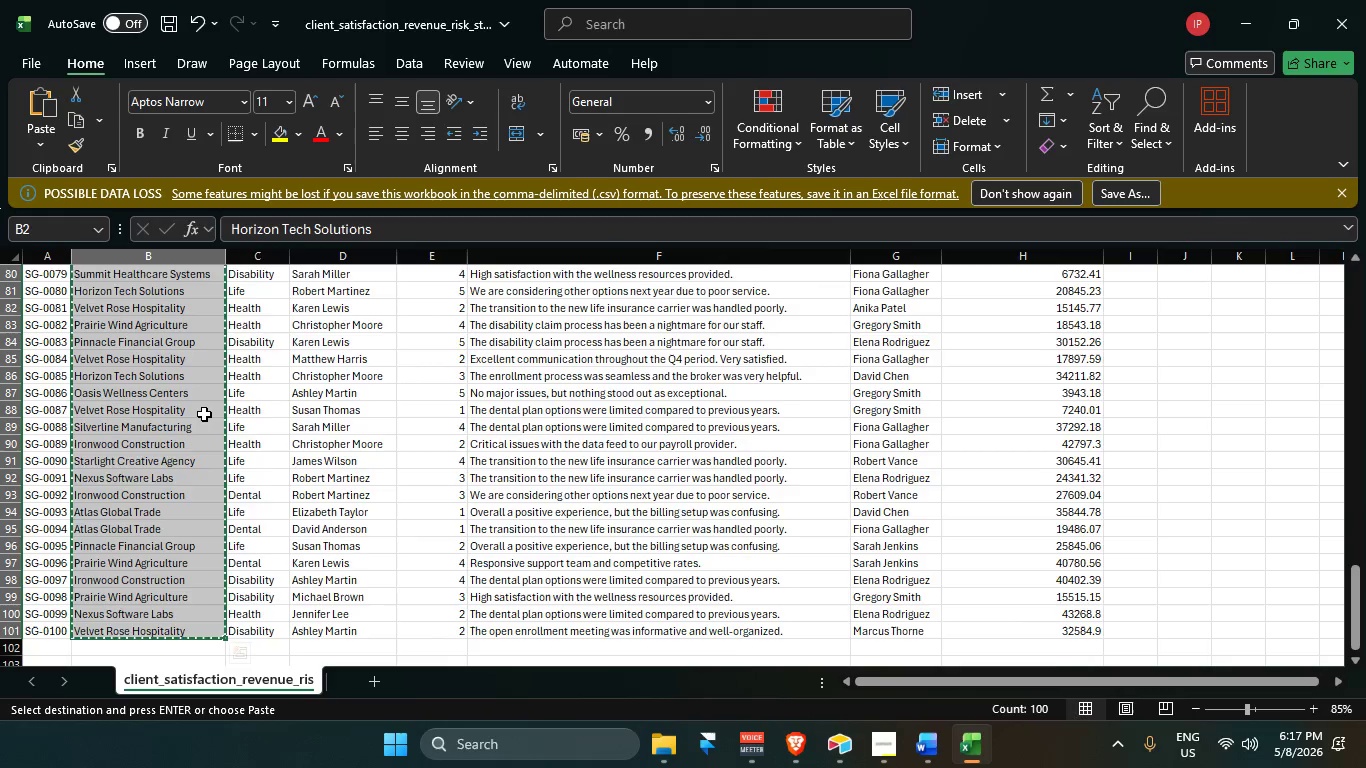 
scroll: coordinate [211, 434], scroll_direction: up, amount: 33.0
 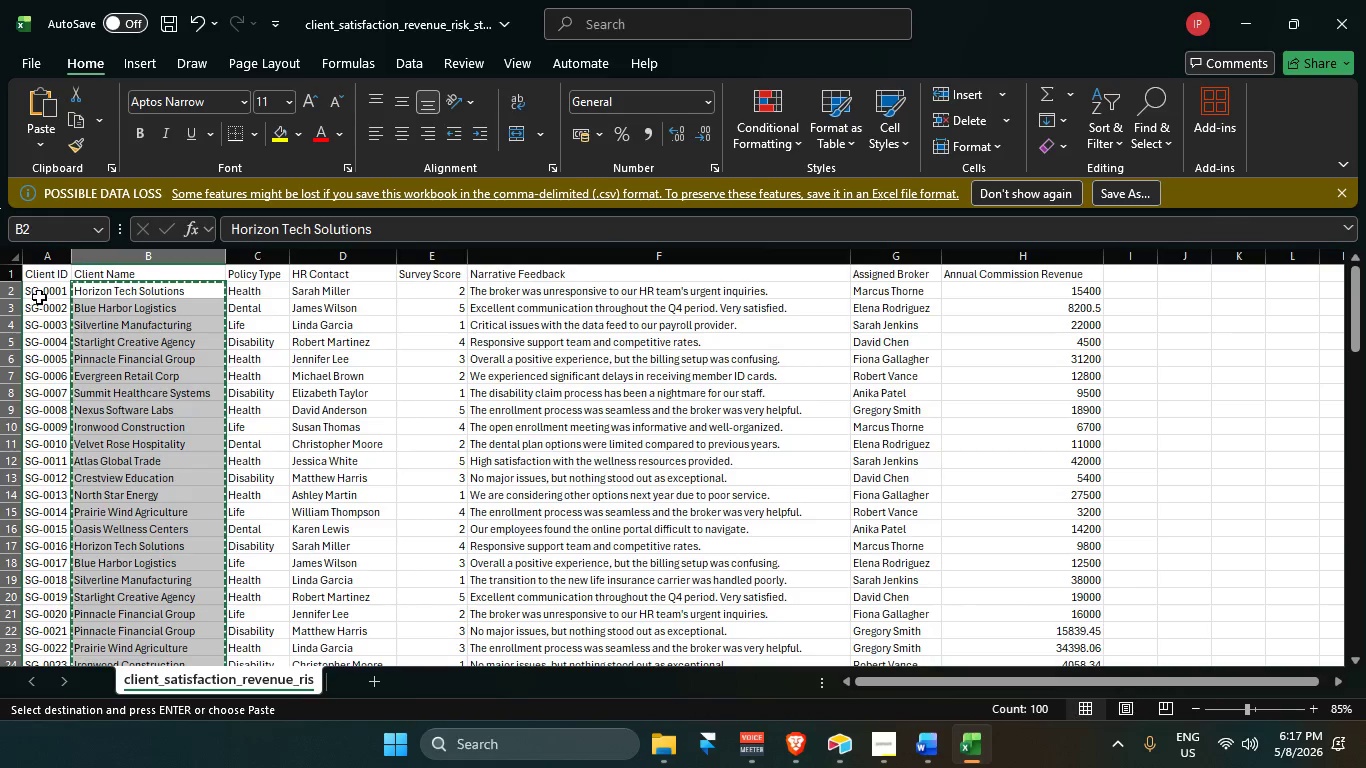 
left_click_drag(start_coordinate=[39, 293], to_coordinate=[47, 627])
 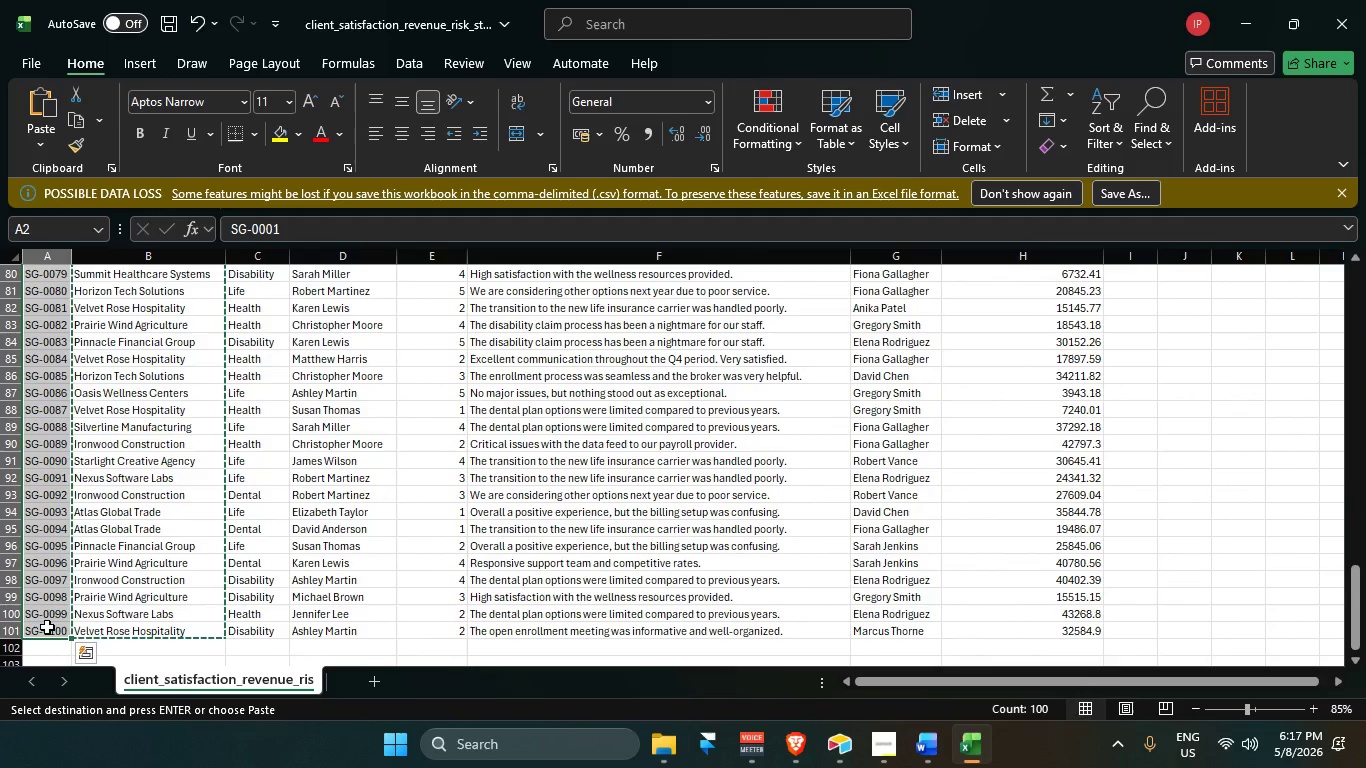 
key(Control+C)
 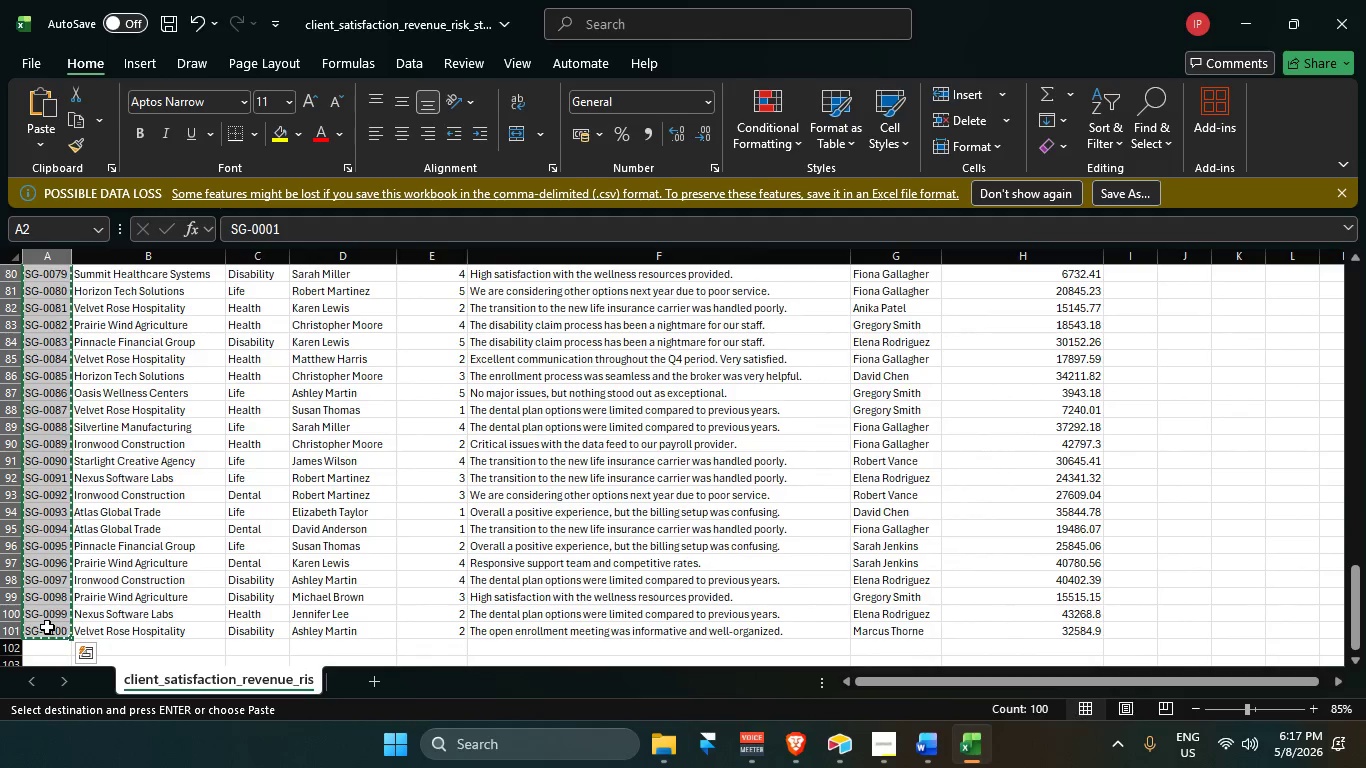 
key(Alt+AltLeft)
 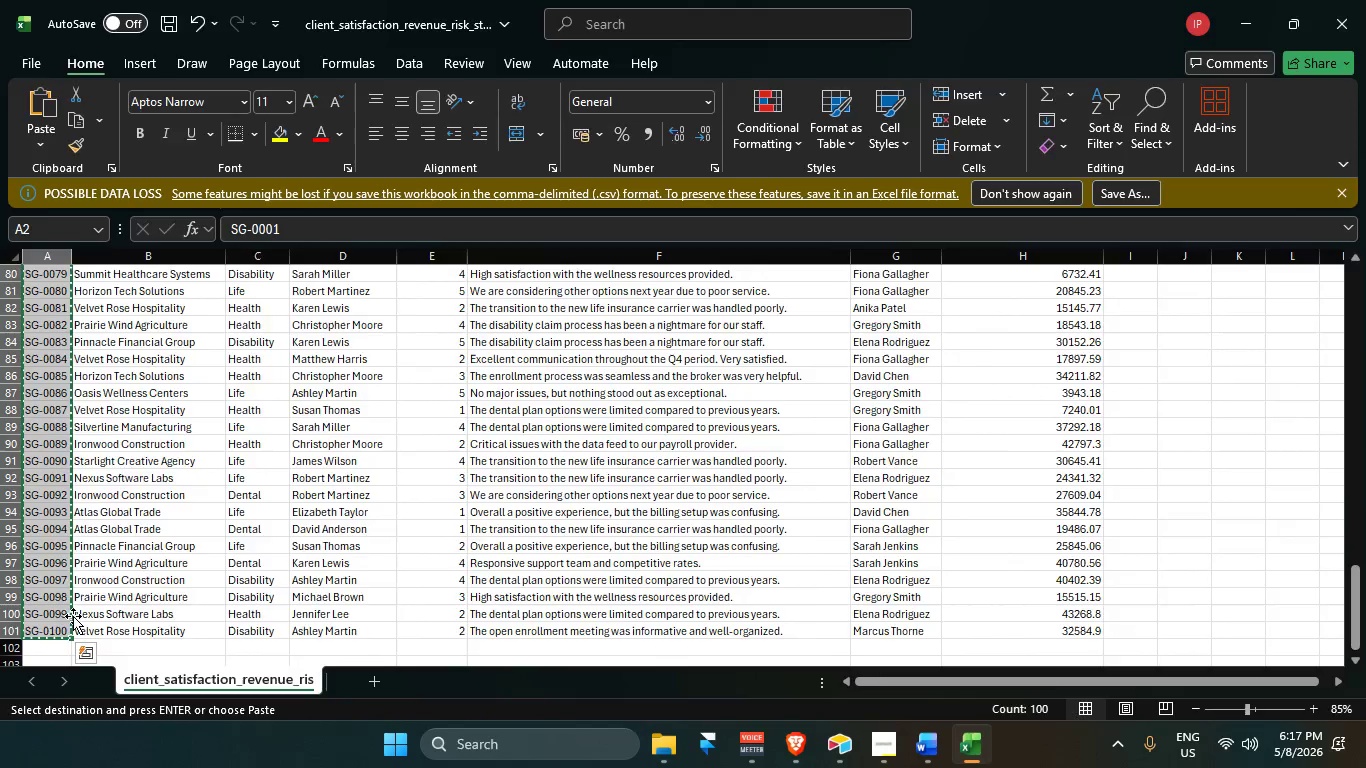 
key(Alt+Tab)
 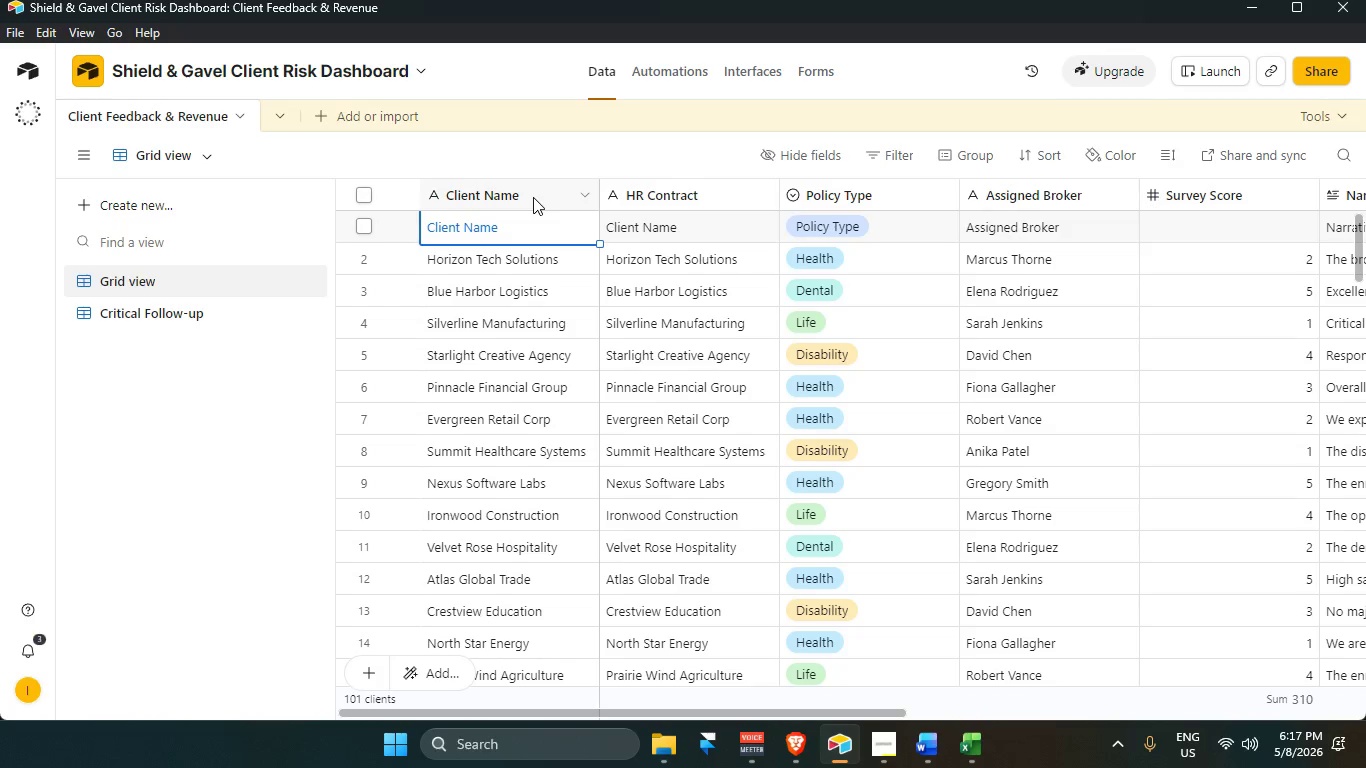 
right_click([533, 195])
 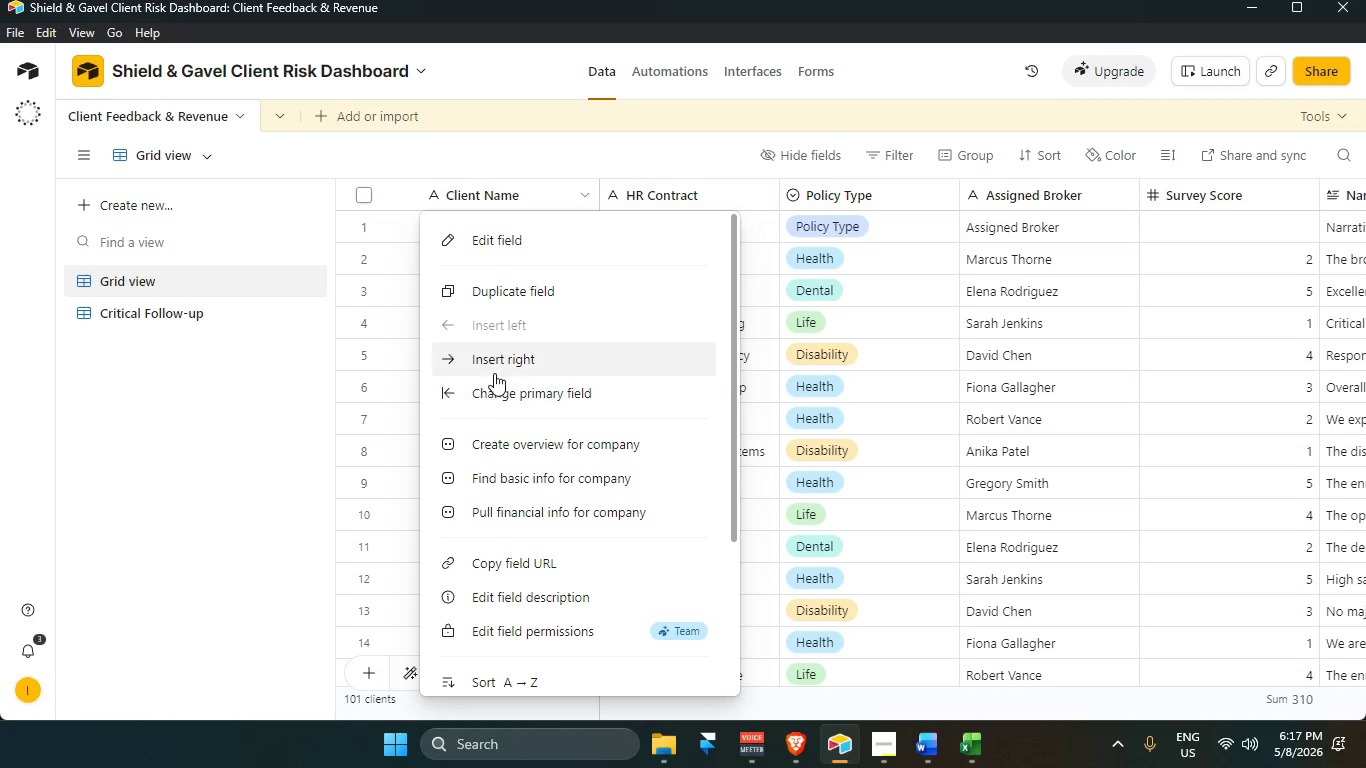 
left_click([494, 372])
 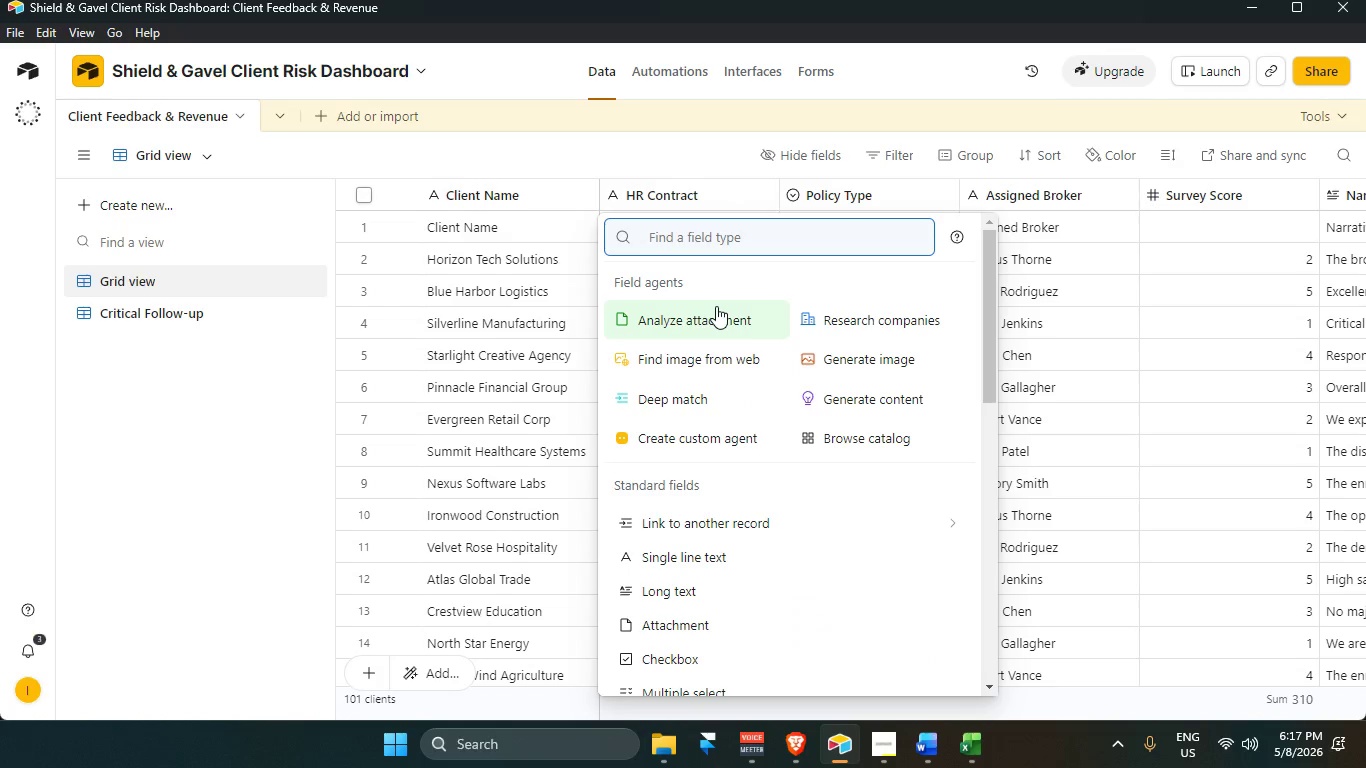 
type(sing)
 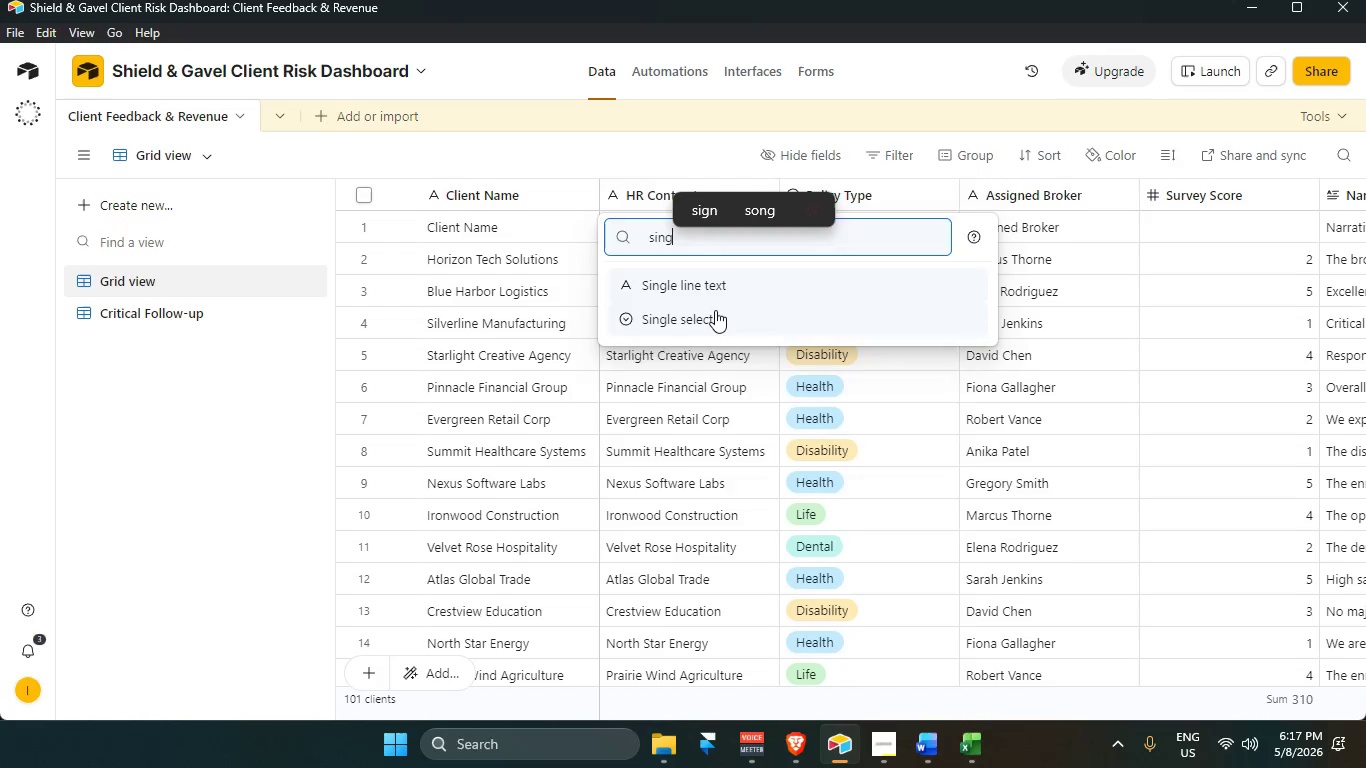 
key(Enter)
 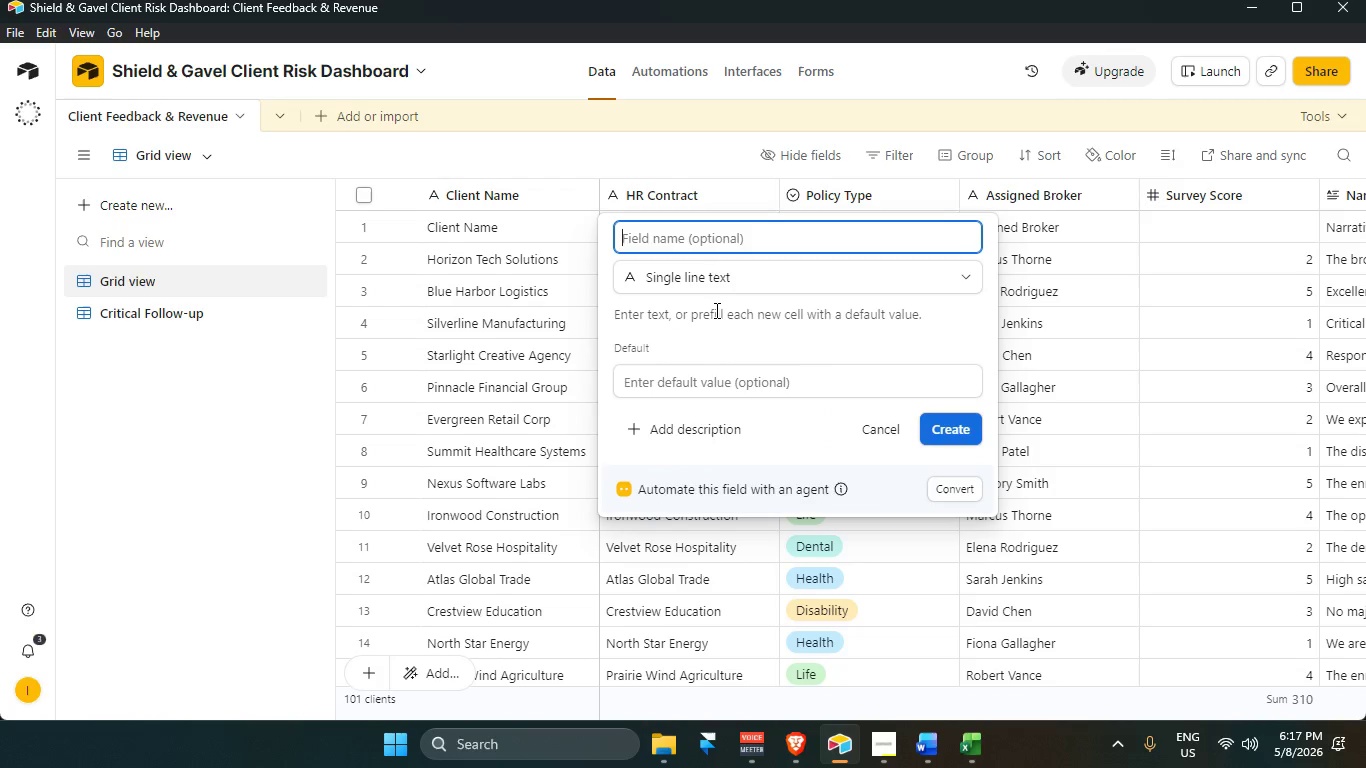 
hold_key(key=ShiftLeft, duration=0.8)
 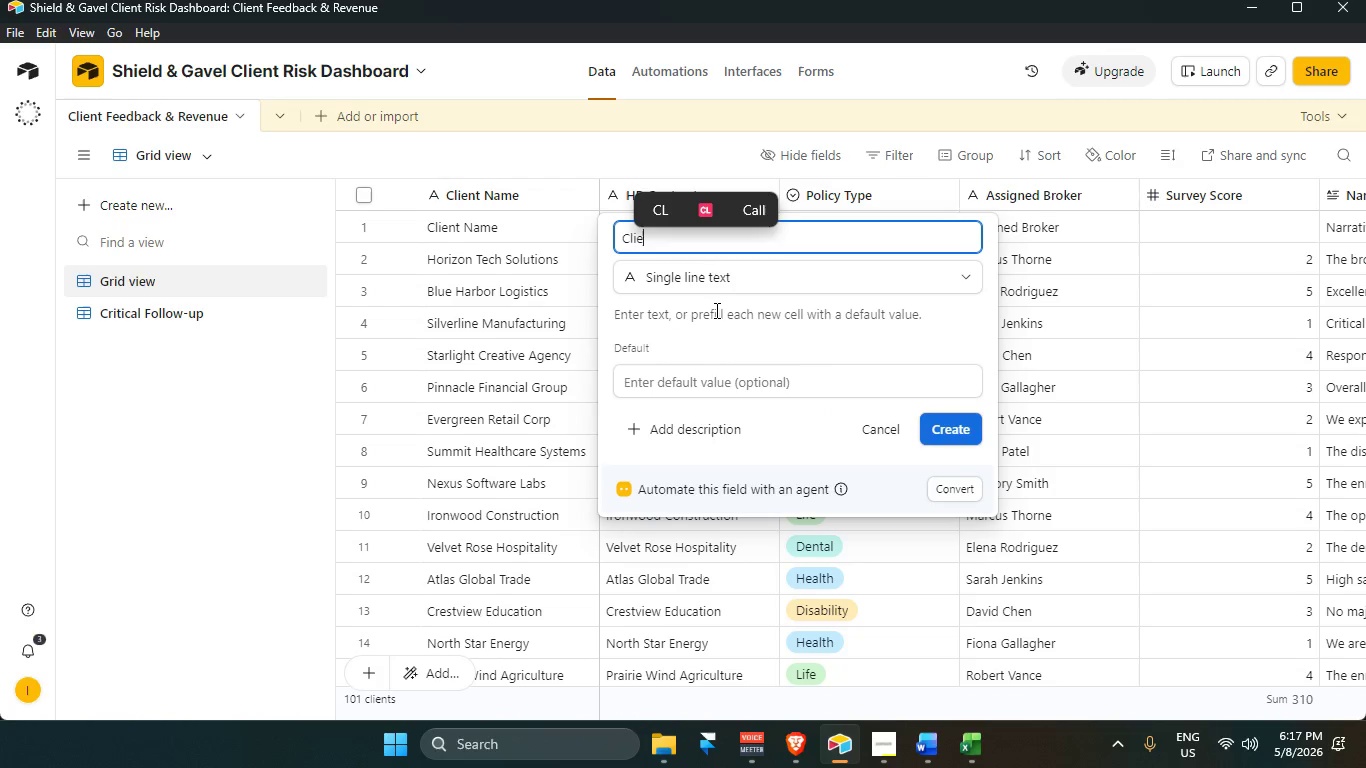 
type(client id)
 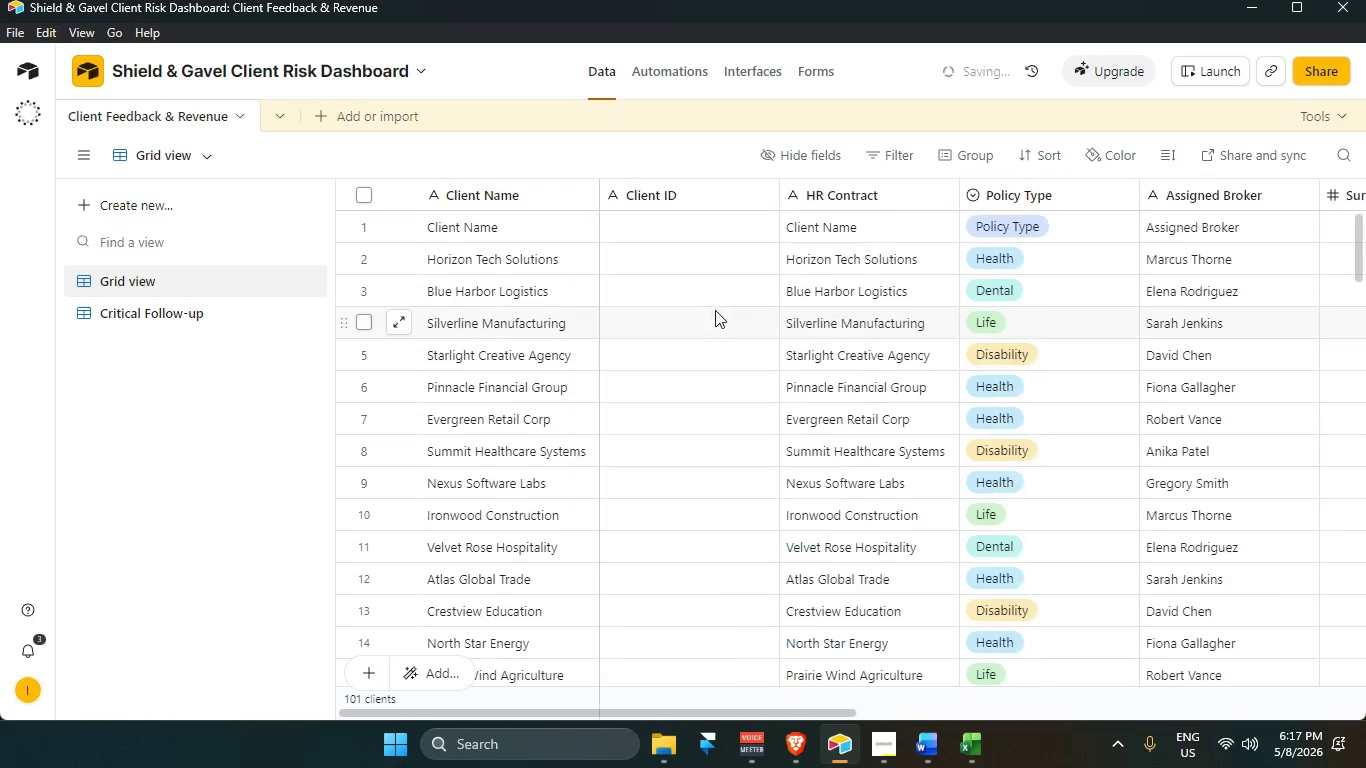 
hold_key(key=ShiftLeft, duration=0.67)
 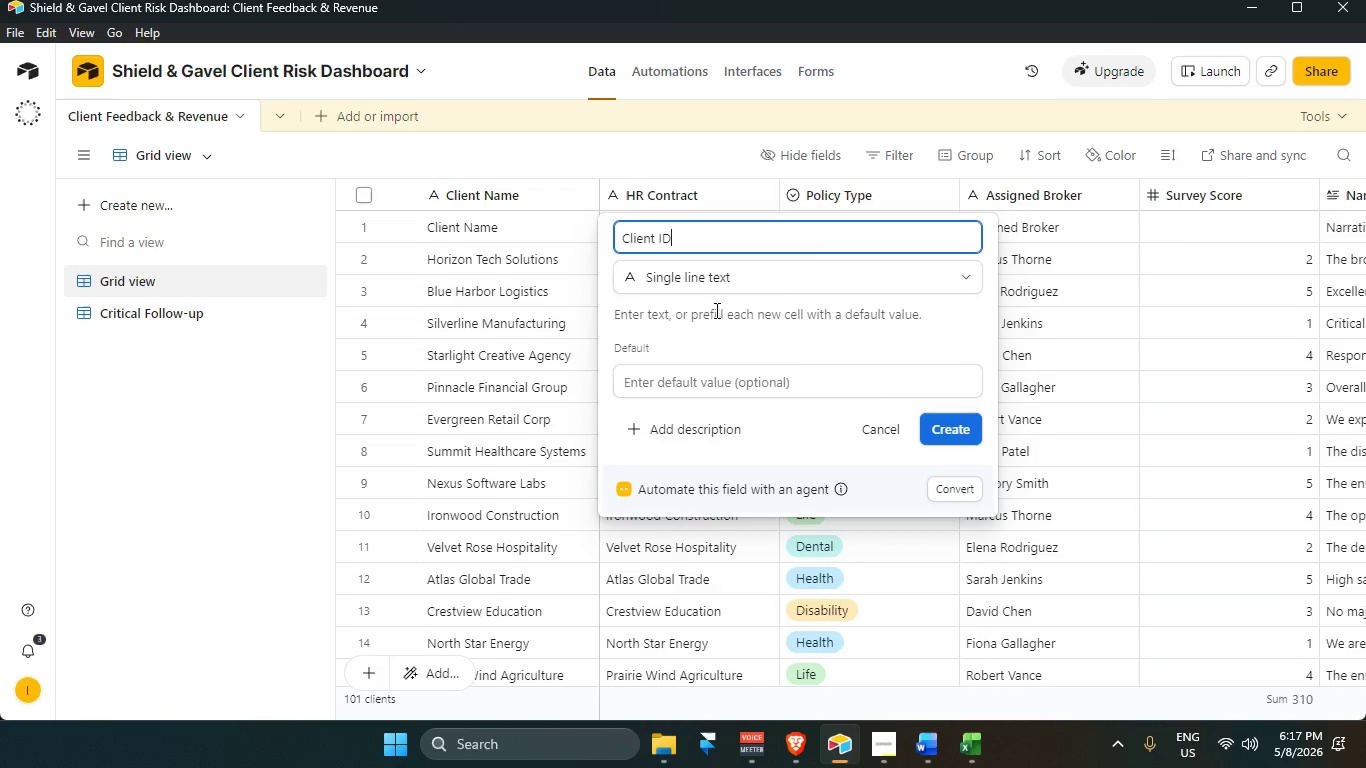 
key(Enter)
 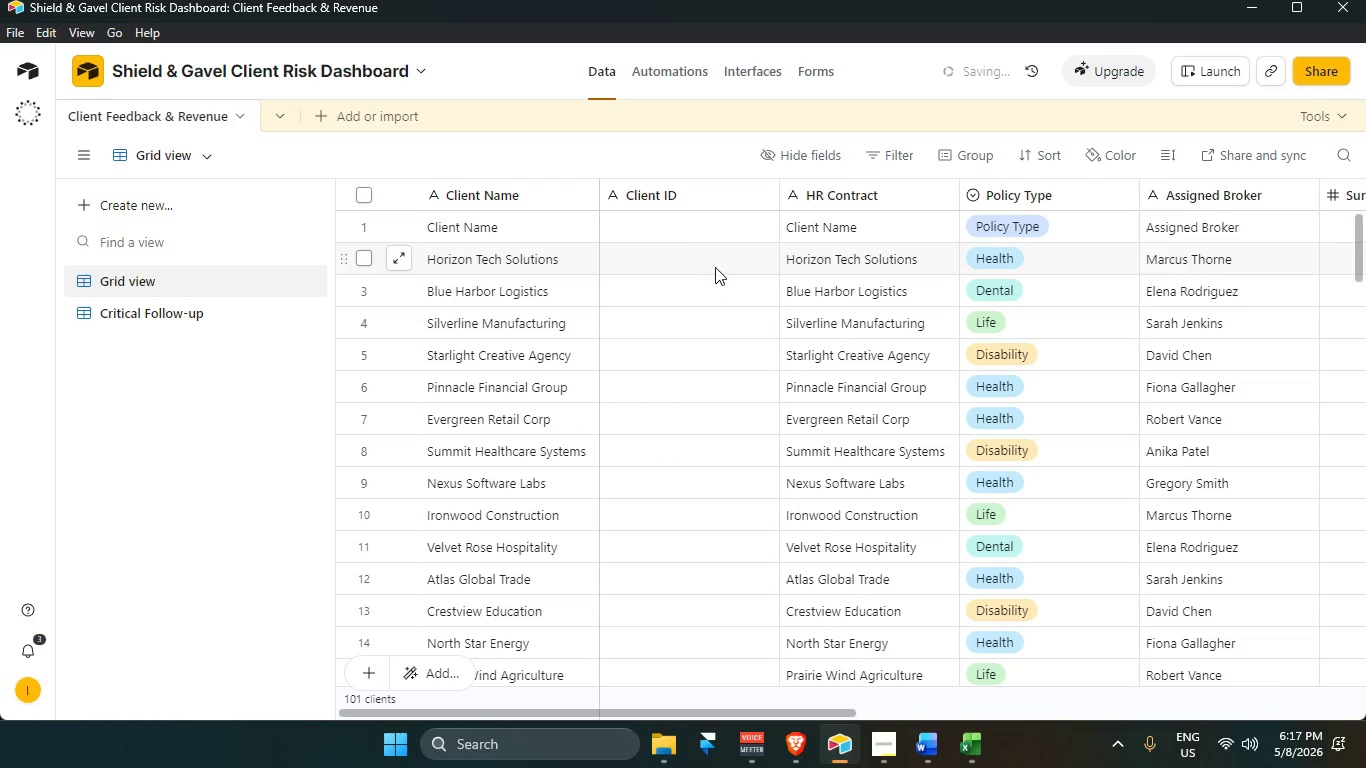 
left_click([708, 258])
 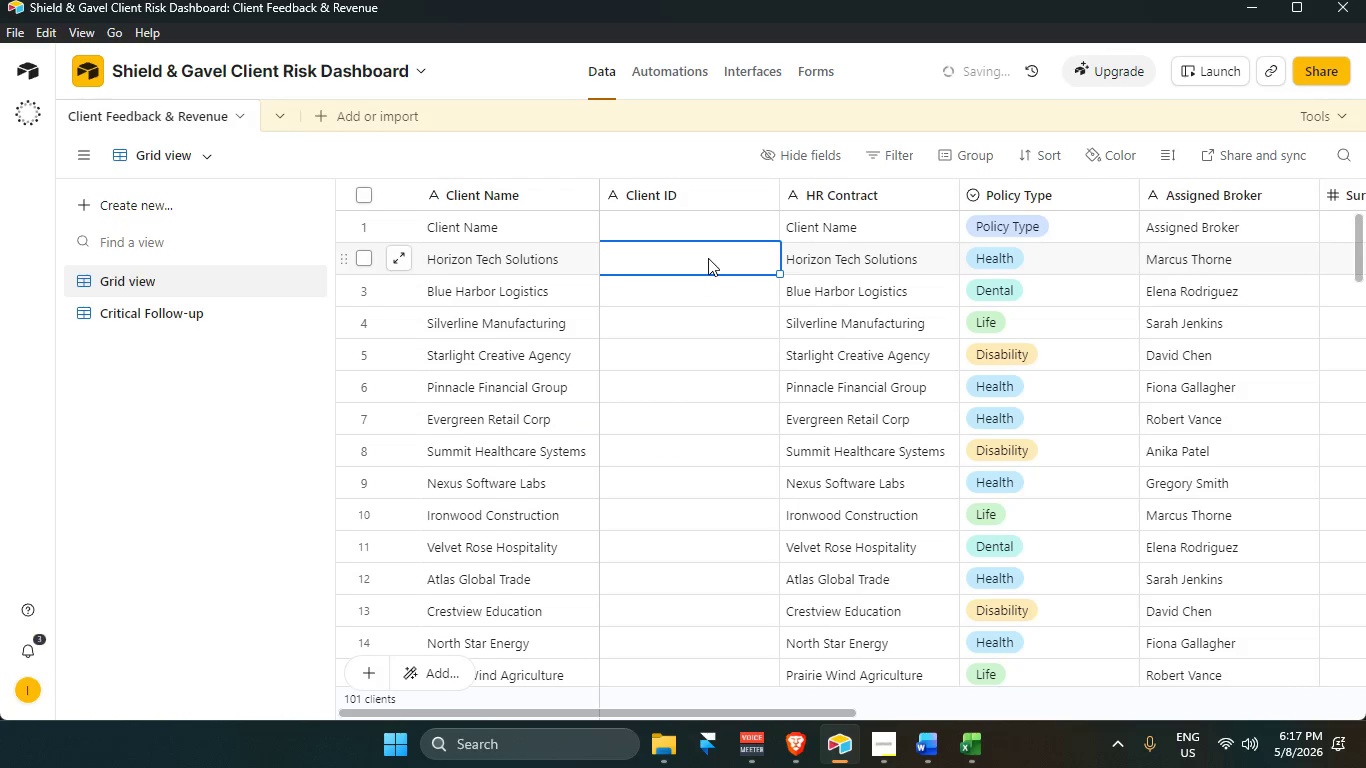 
key(Control+V)
 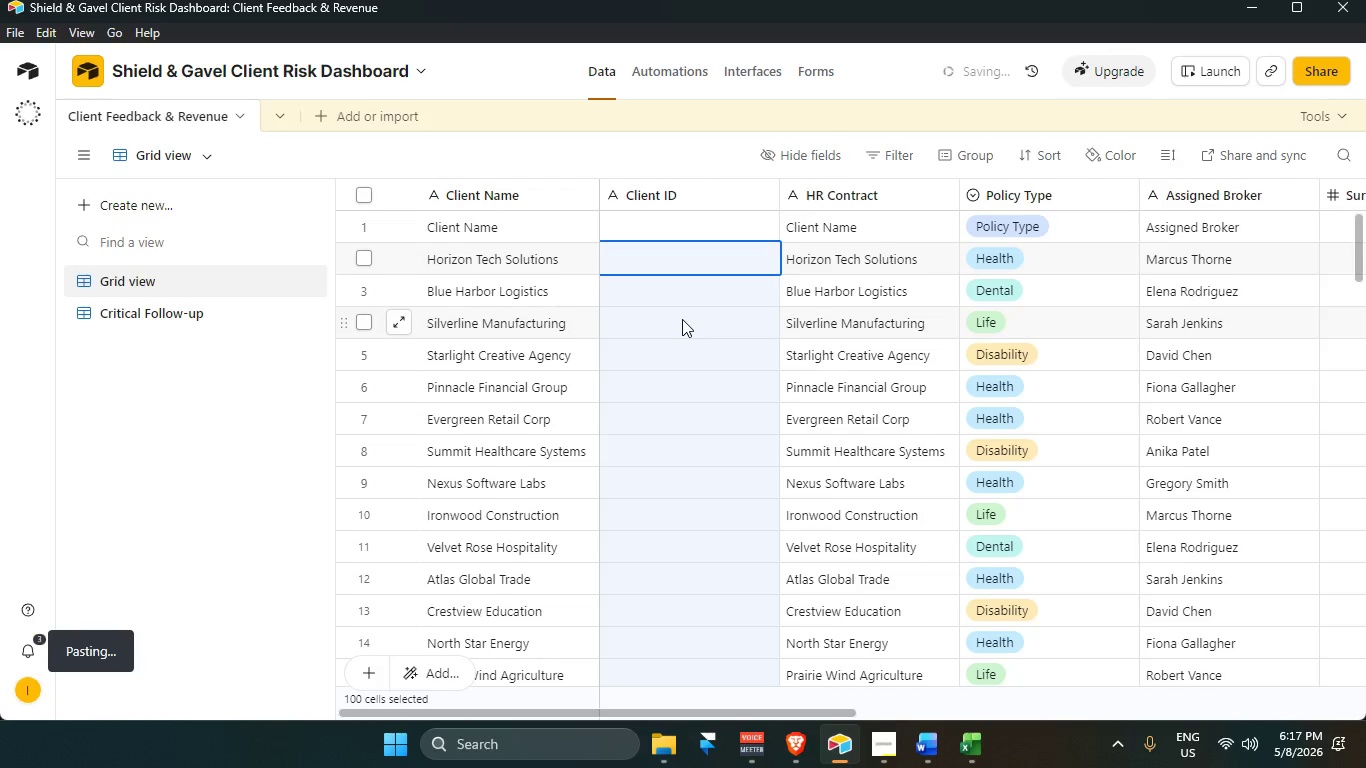 
left_click([1342, 8])
 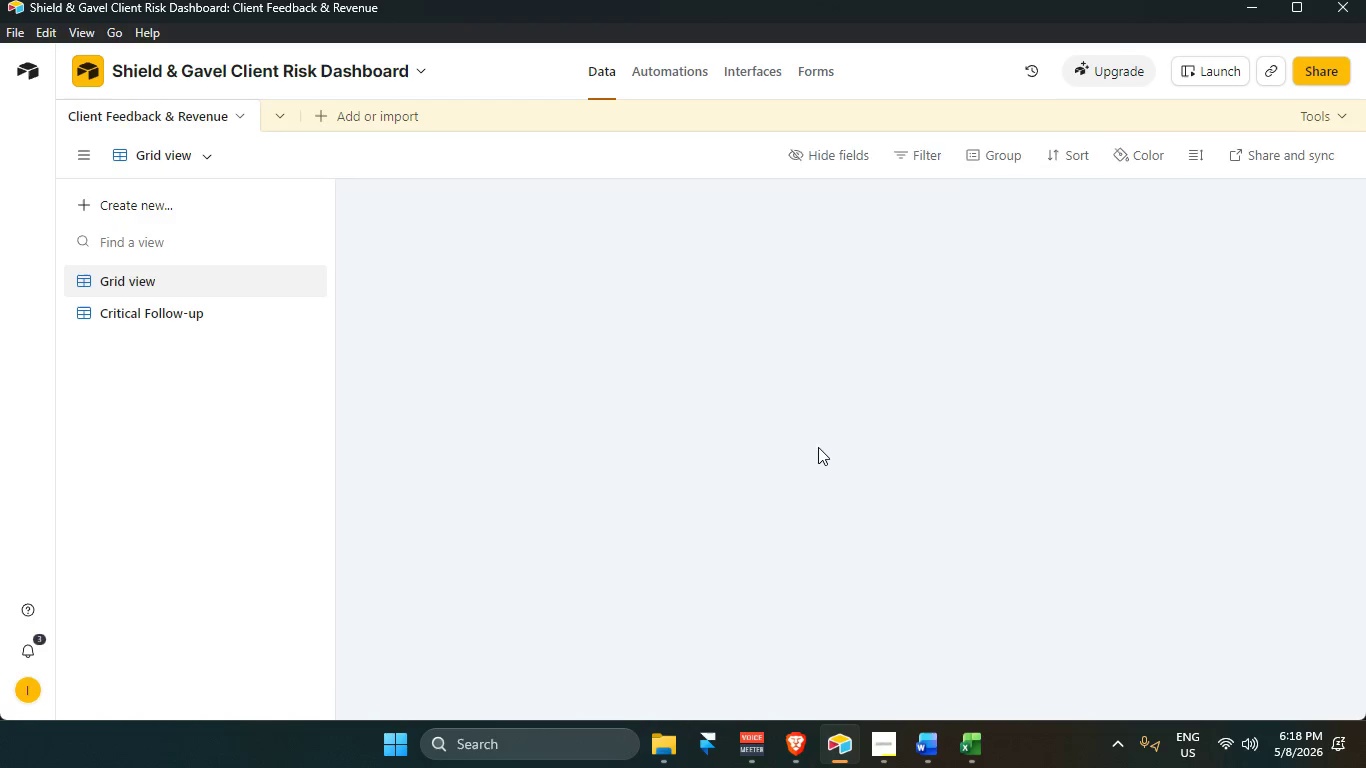 
wait(5.8)
 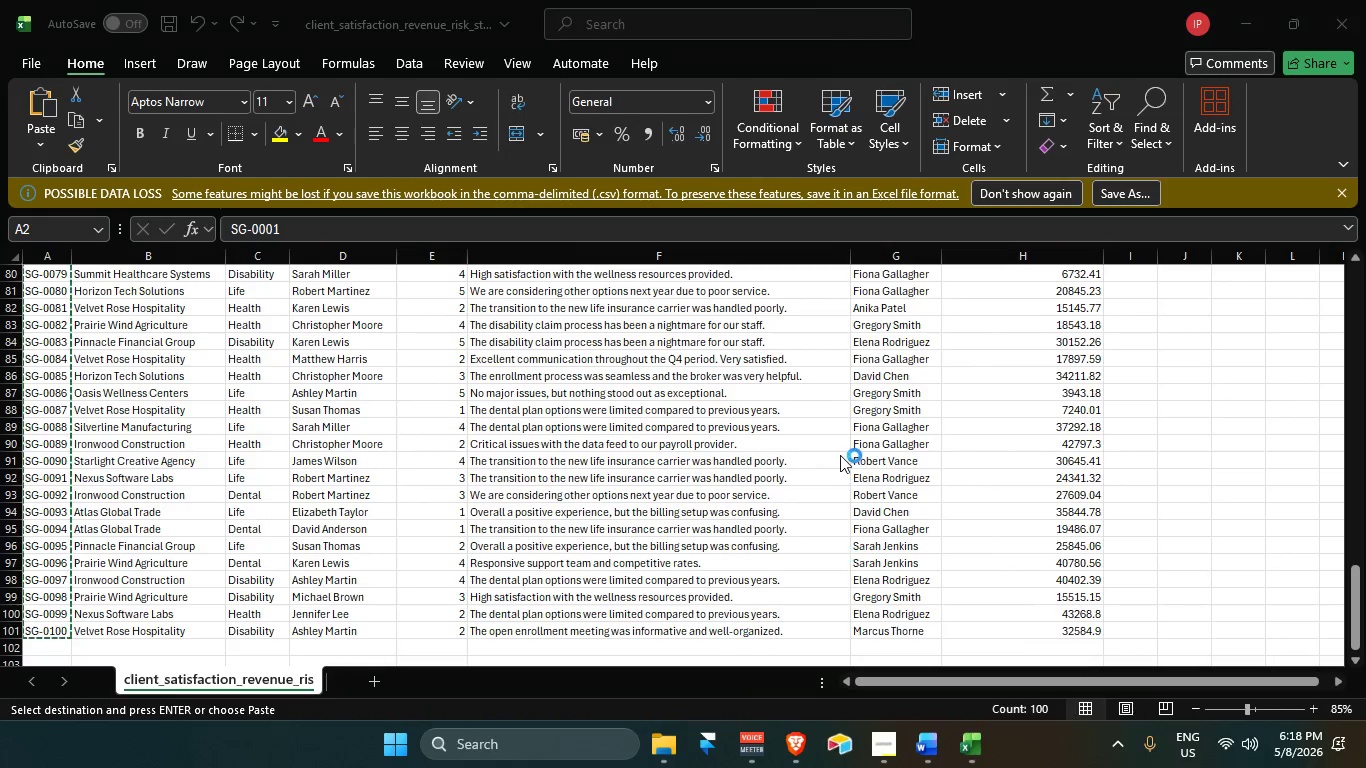 
left_click([652, 224])
 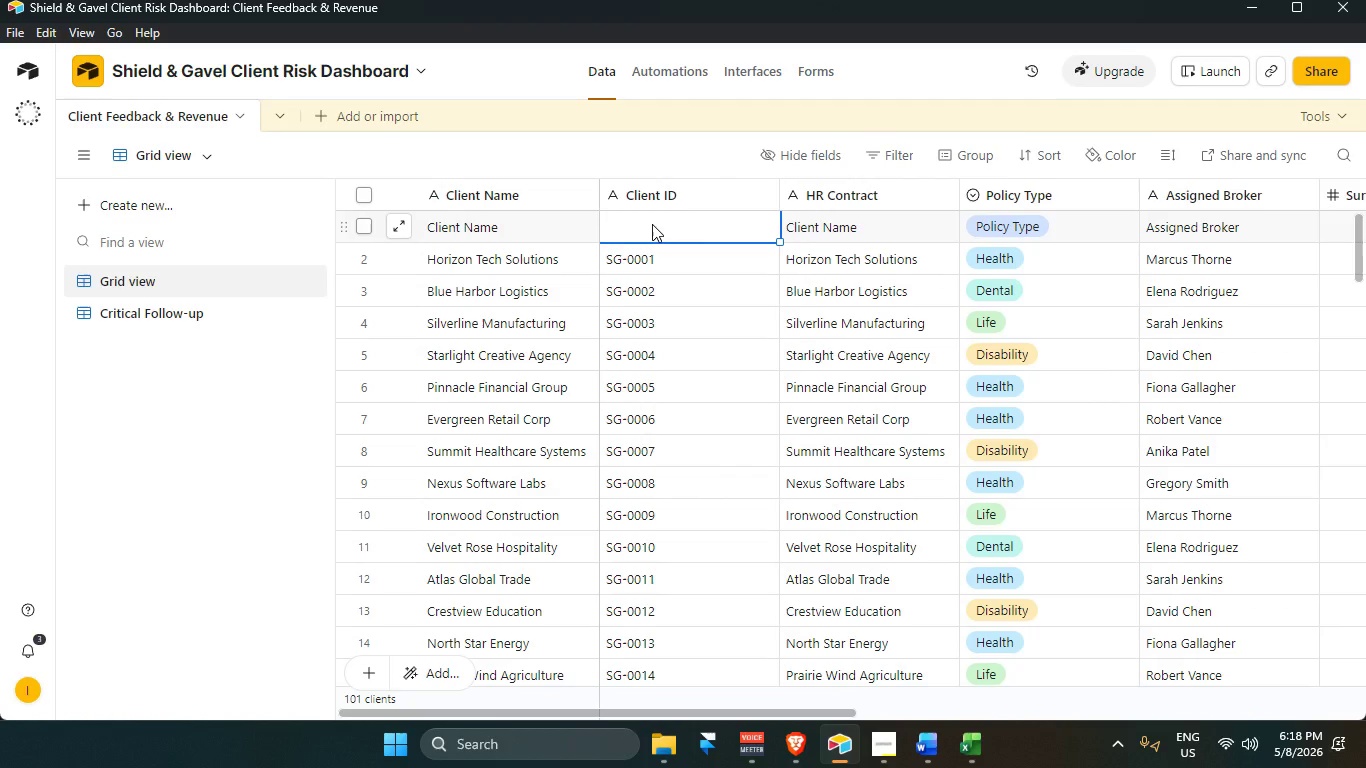 
right_click([652, 224])
 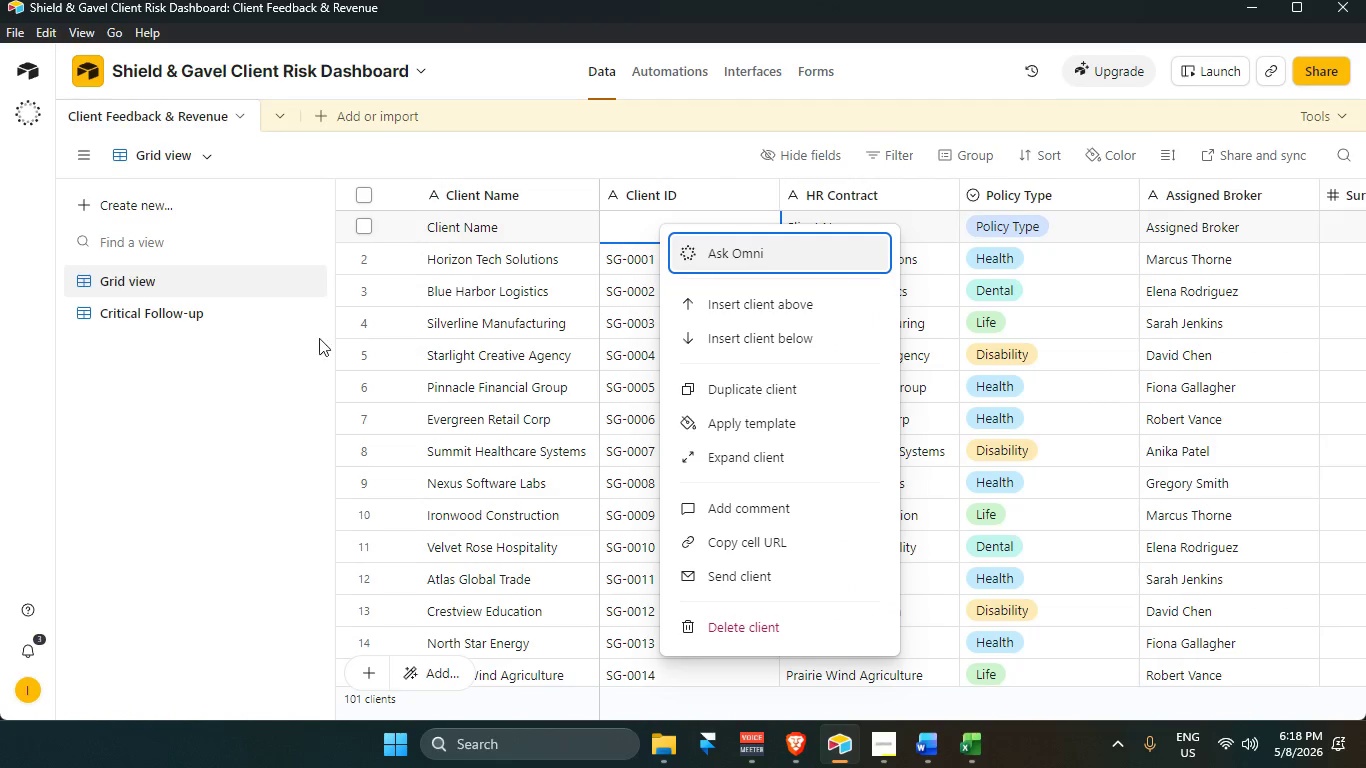 
mouse_move([950, 371])
 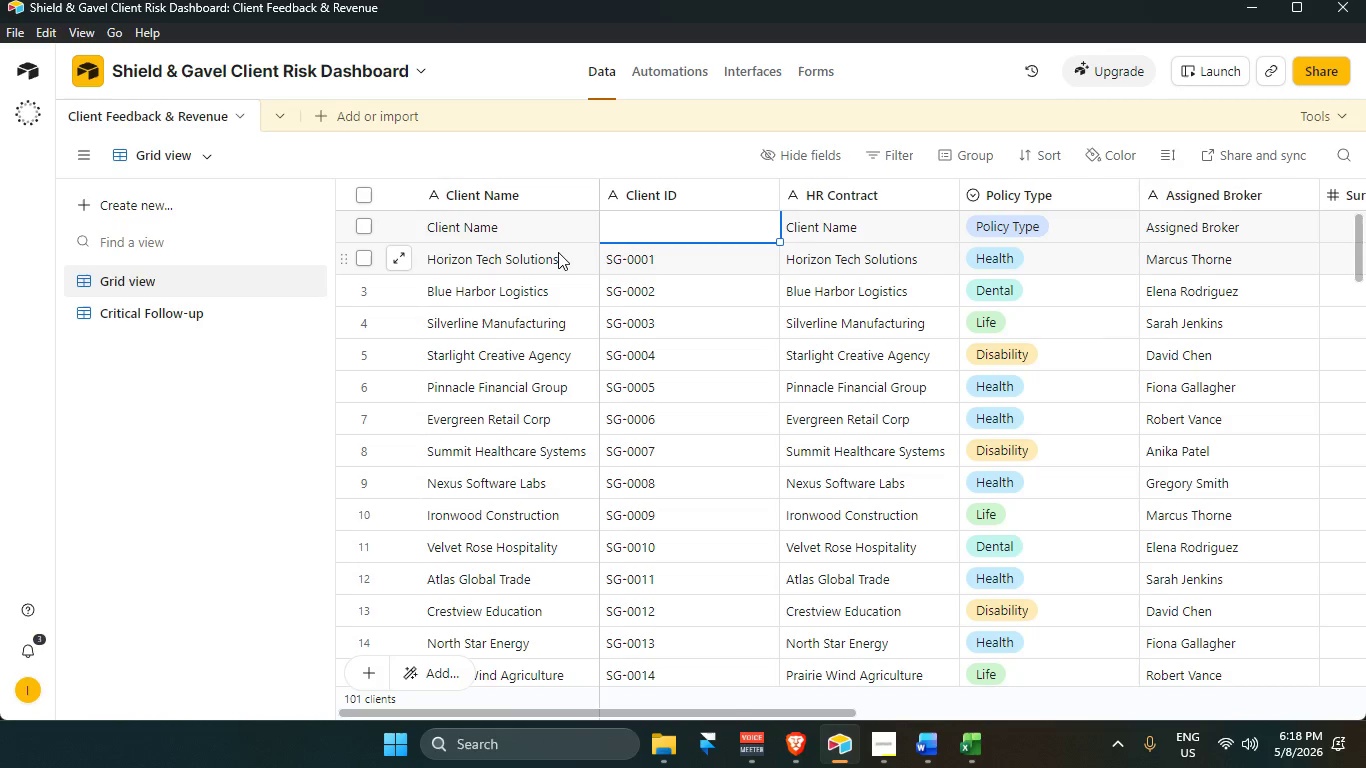 
key(Alt+AltLeft)
 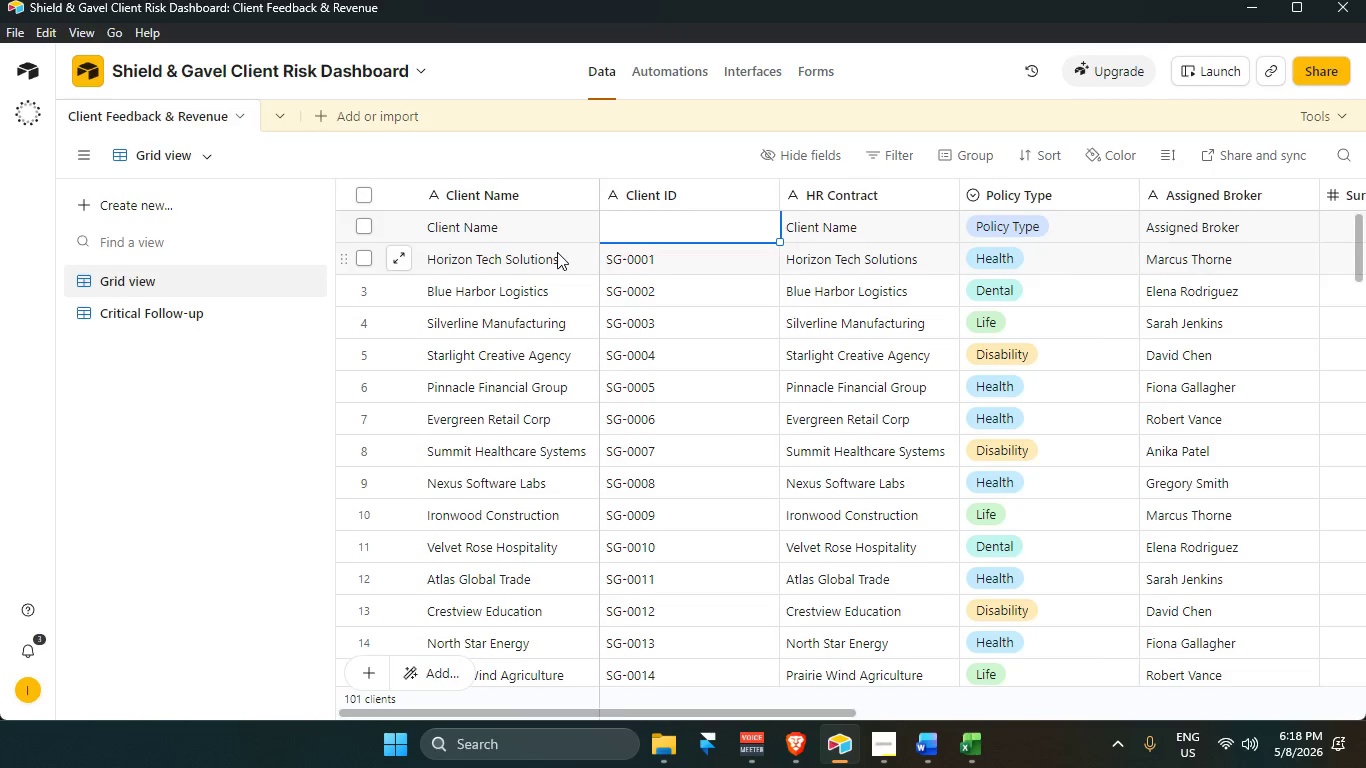 
key(Alt+Tab)
 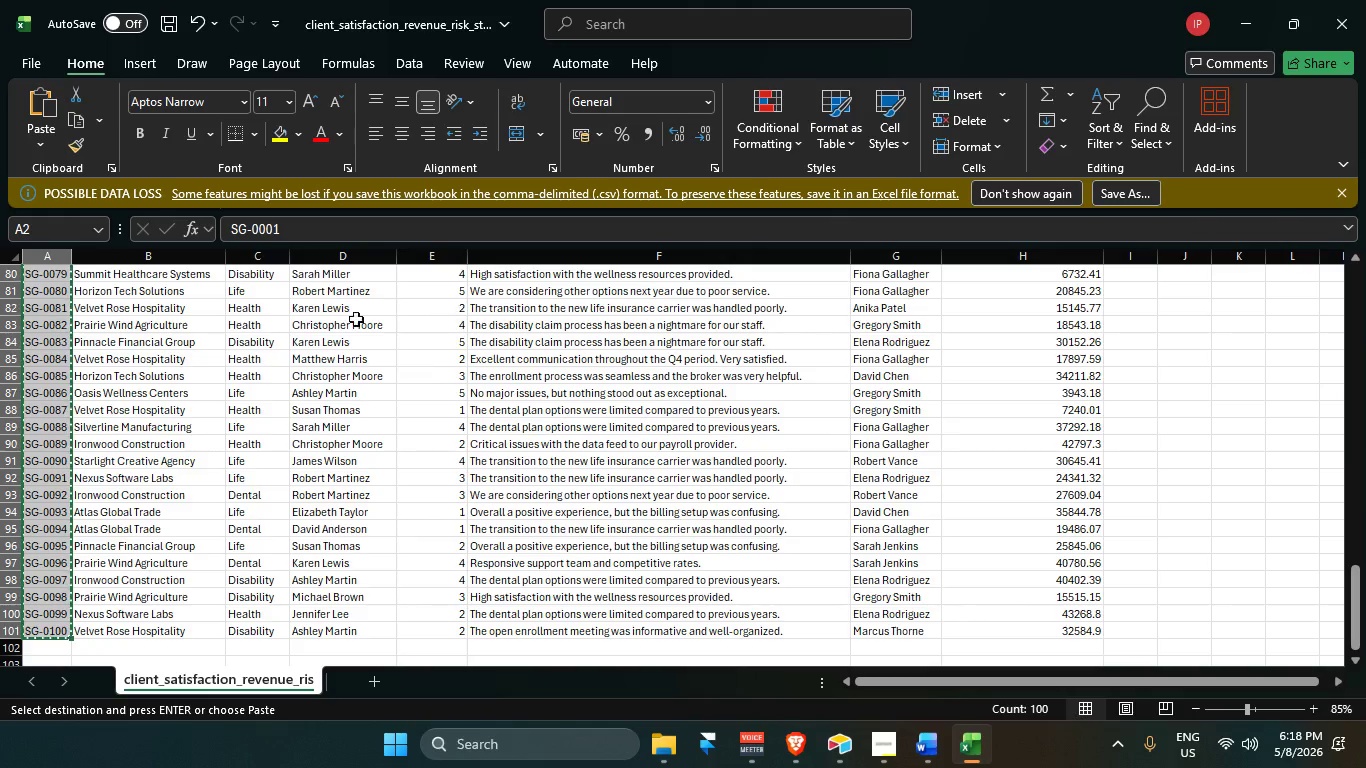 
scroll: coordinate [216, 367], scroll_direction: up, amount: 33.0
 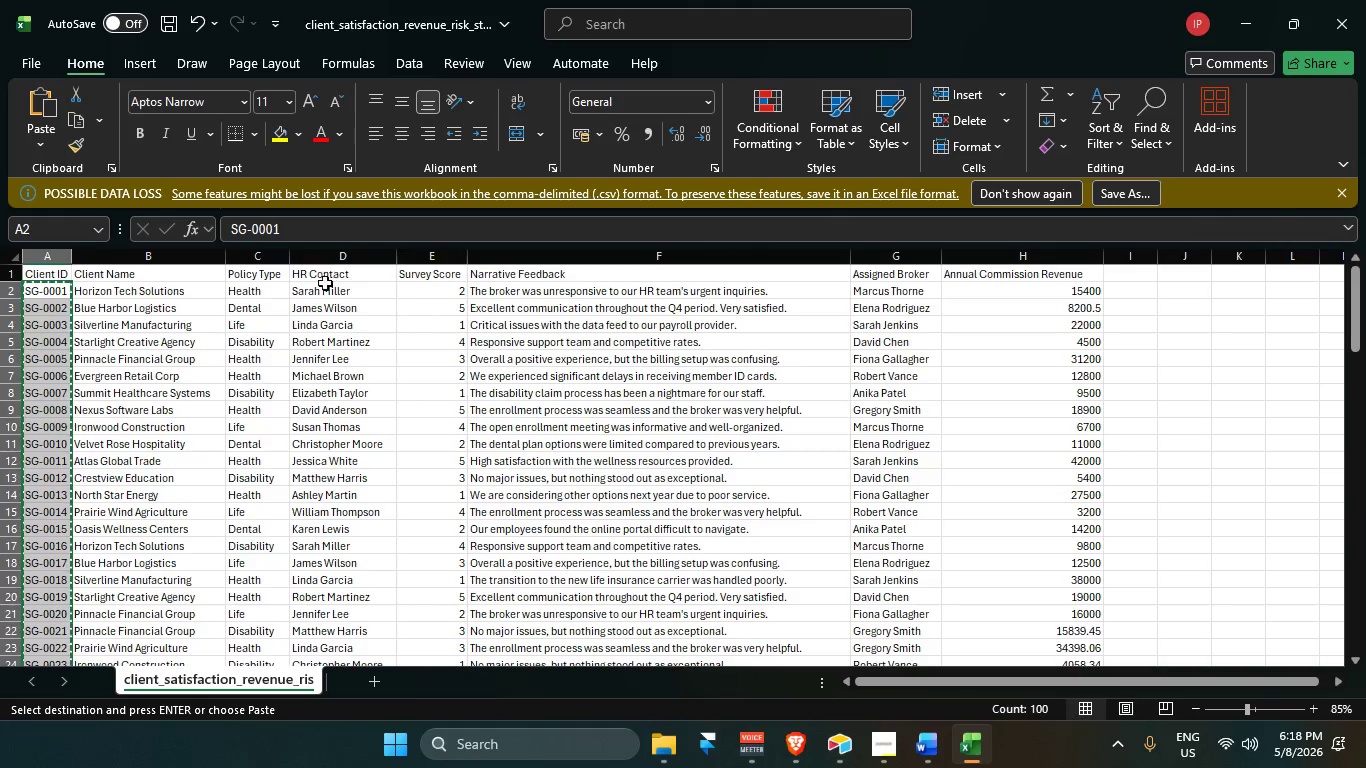 
key(Alt+AltLeft)
 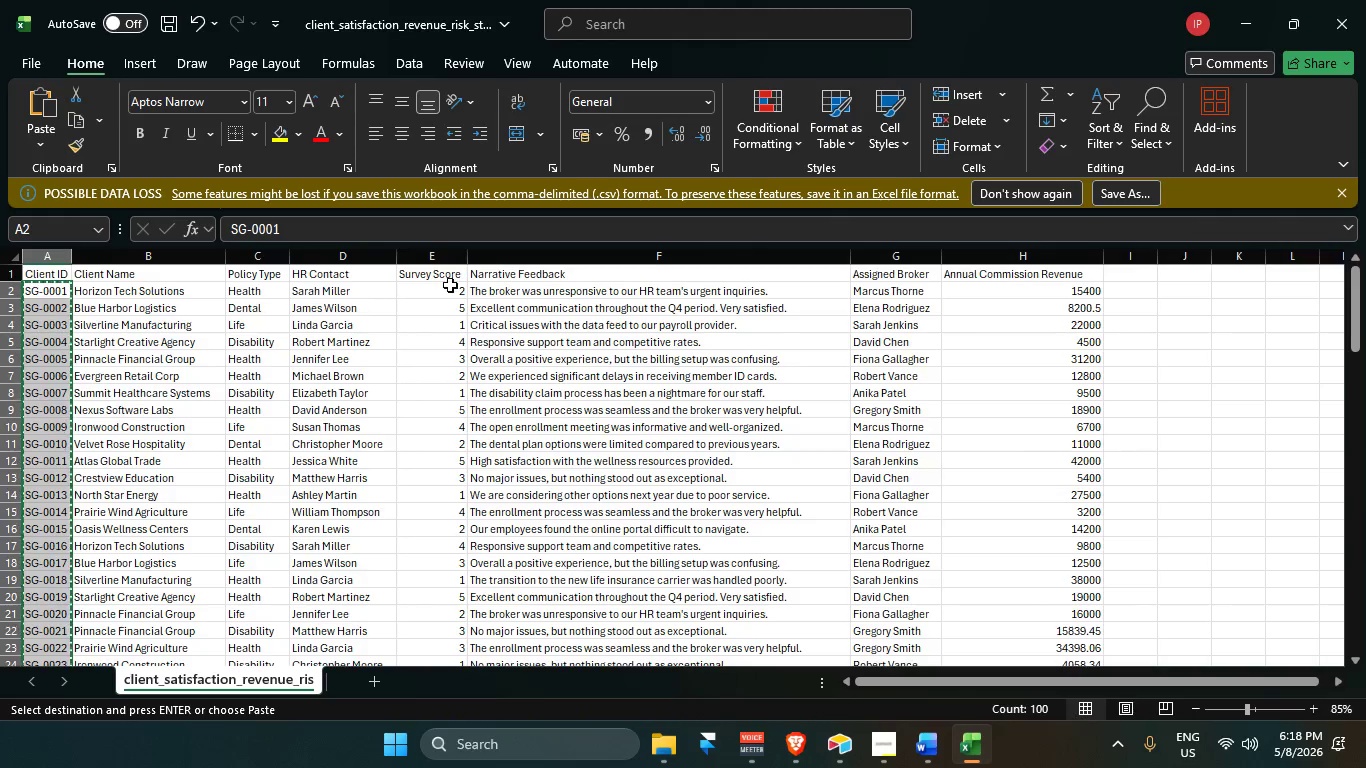 
key(Alt+Tab)
 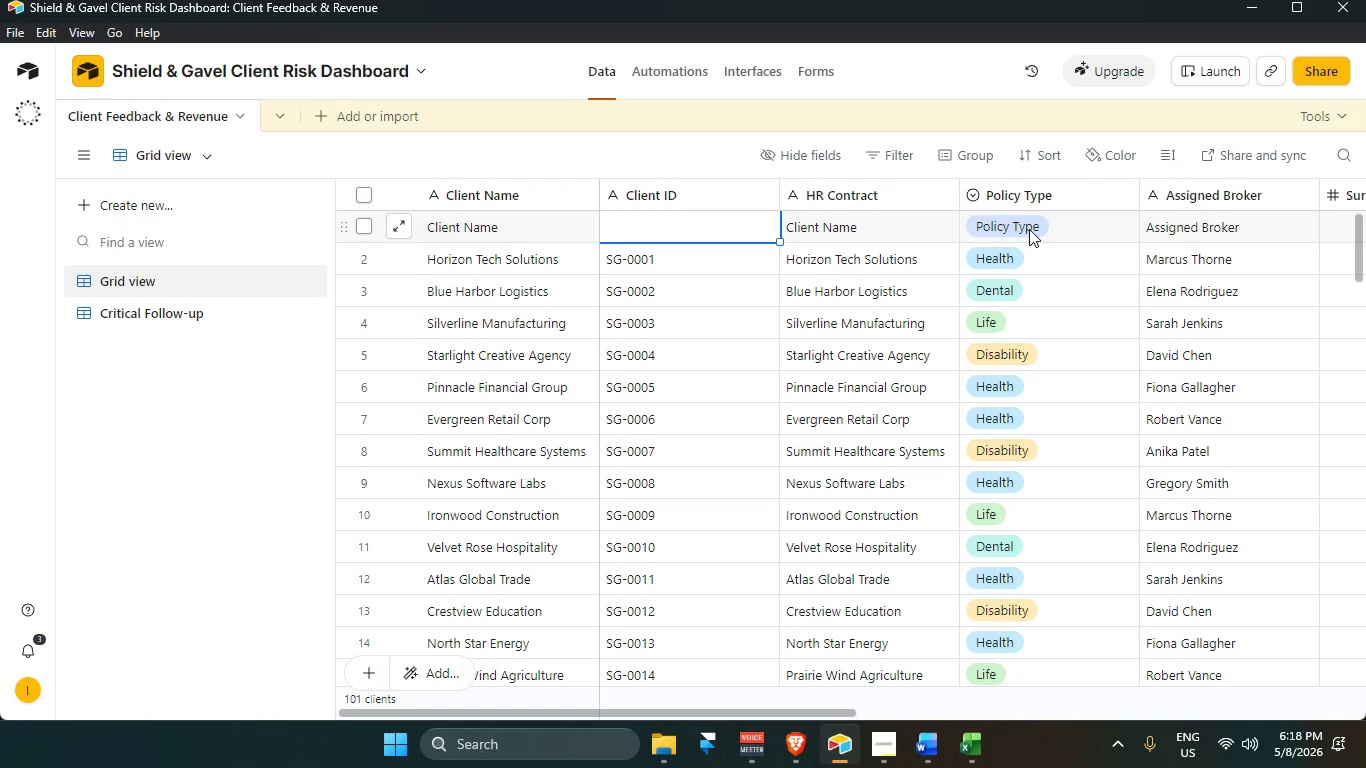 
left_click([1034, 266])
 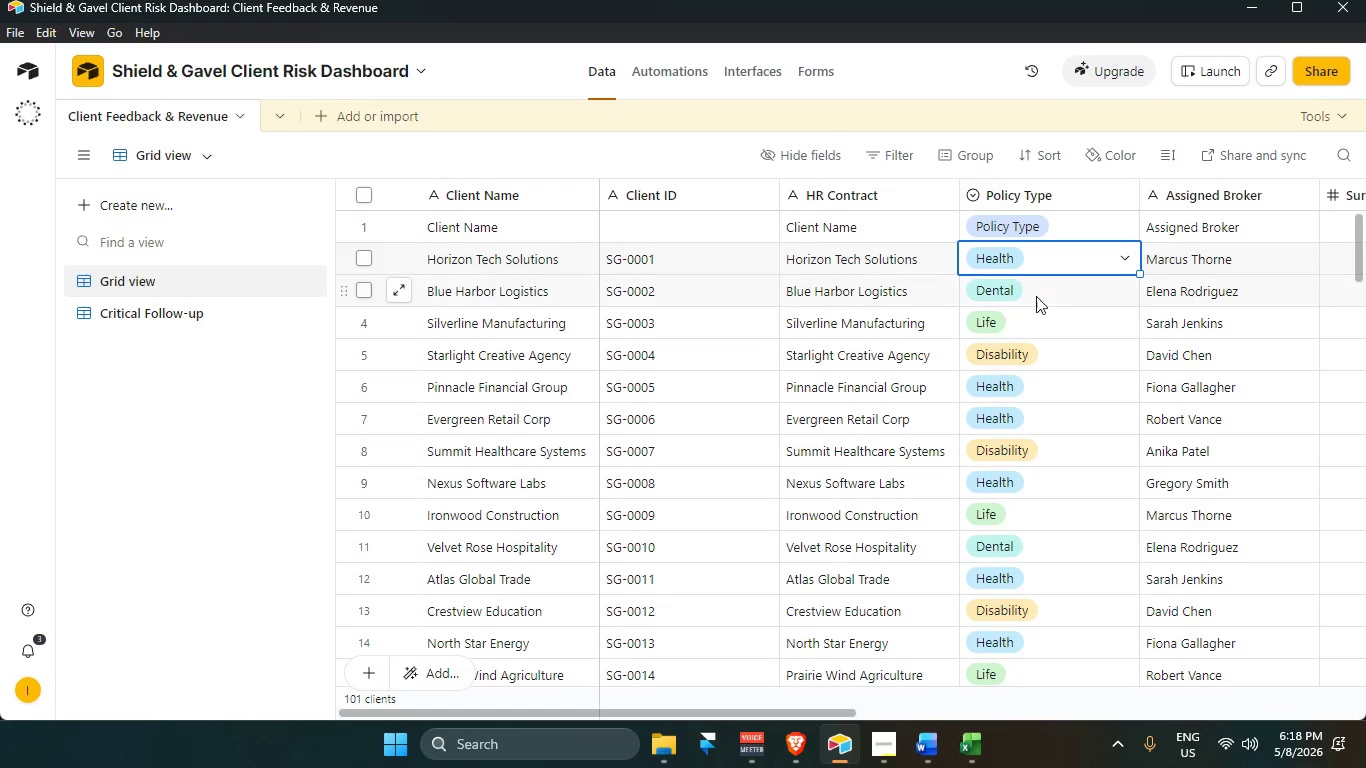 
left_click([1036, 300])
 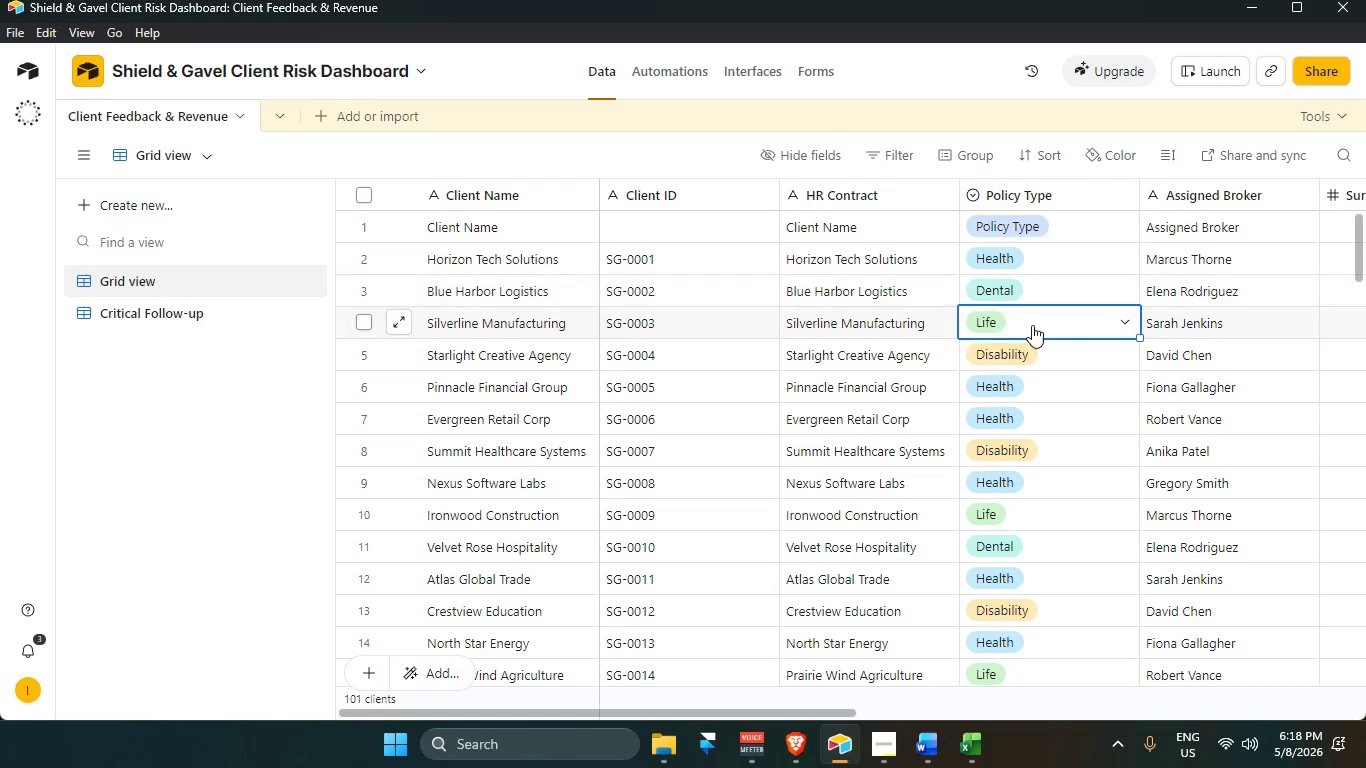 
key(Alt+AltLeft)
 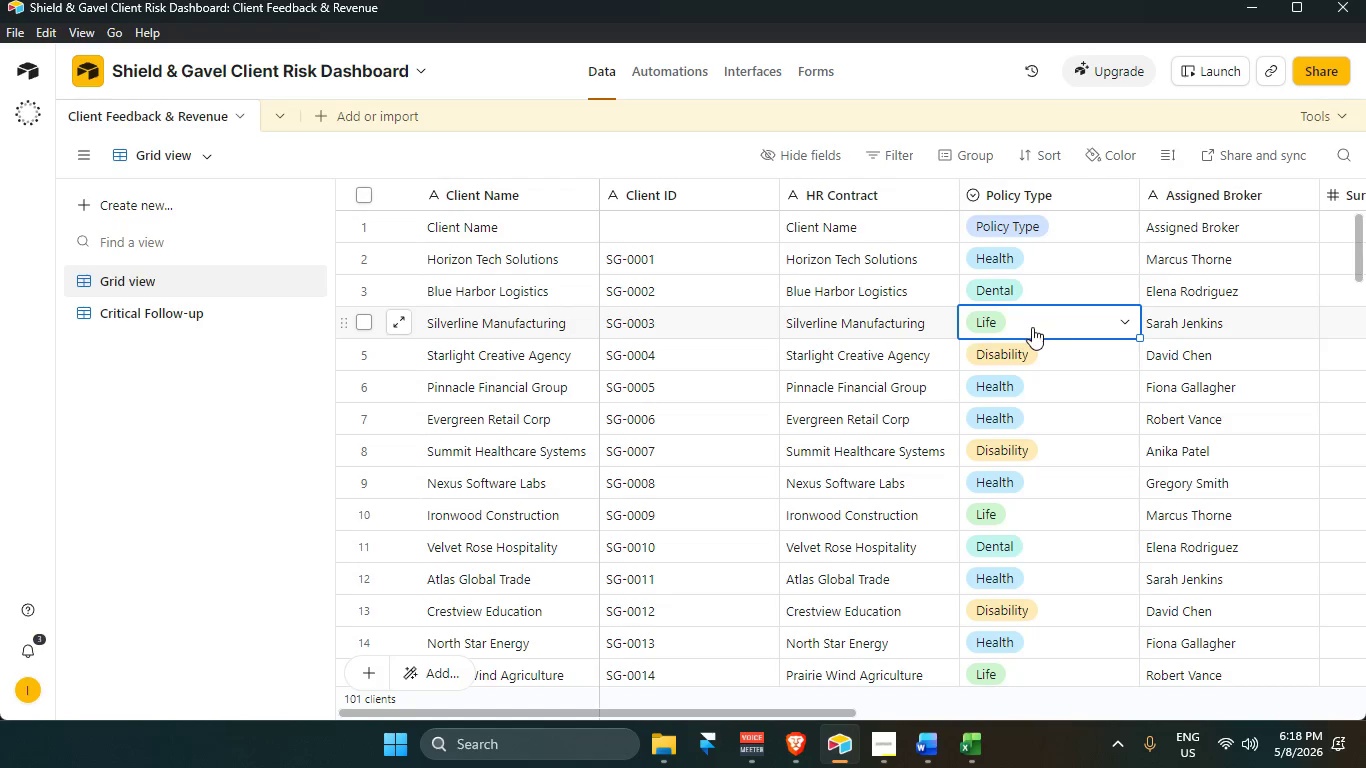 
key(Alt+Tab)
 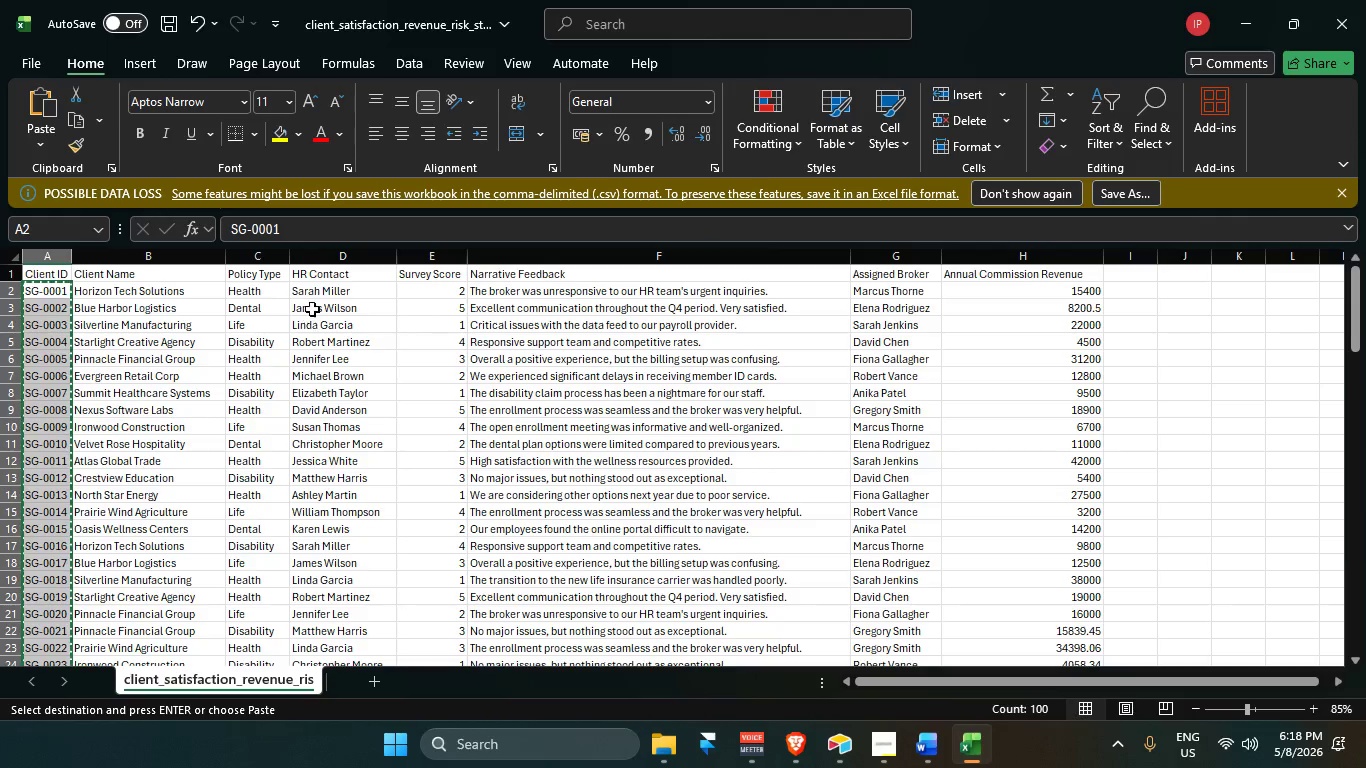 
left_click([319, 287])
 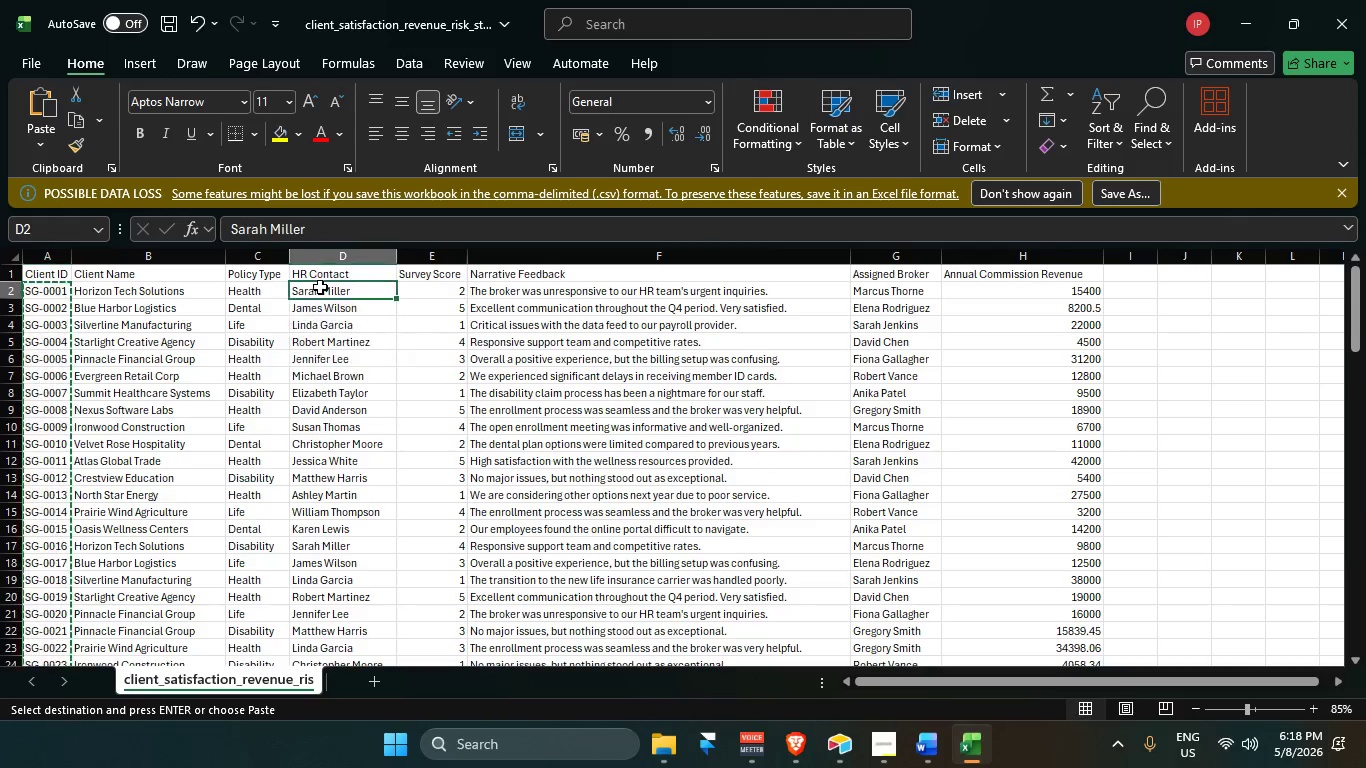 
key(Alt+AltLeft)
 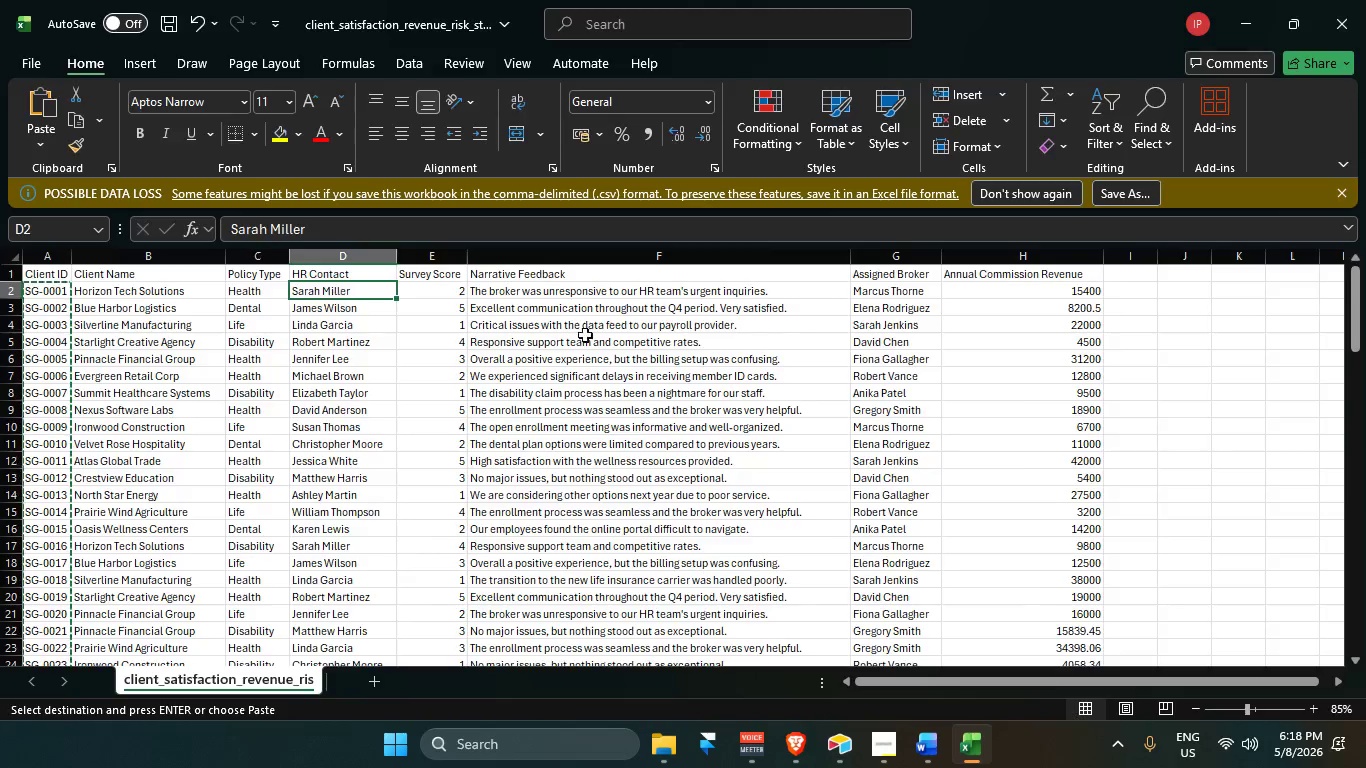 
key(Alt+Tab)
 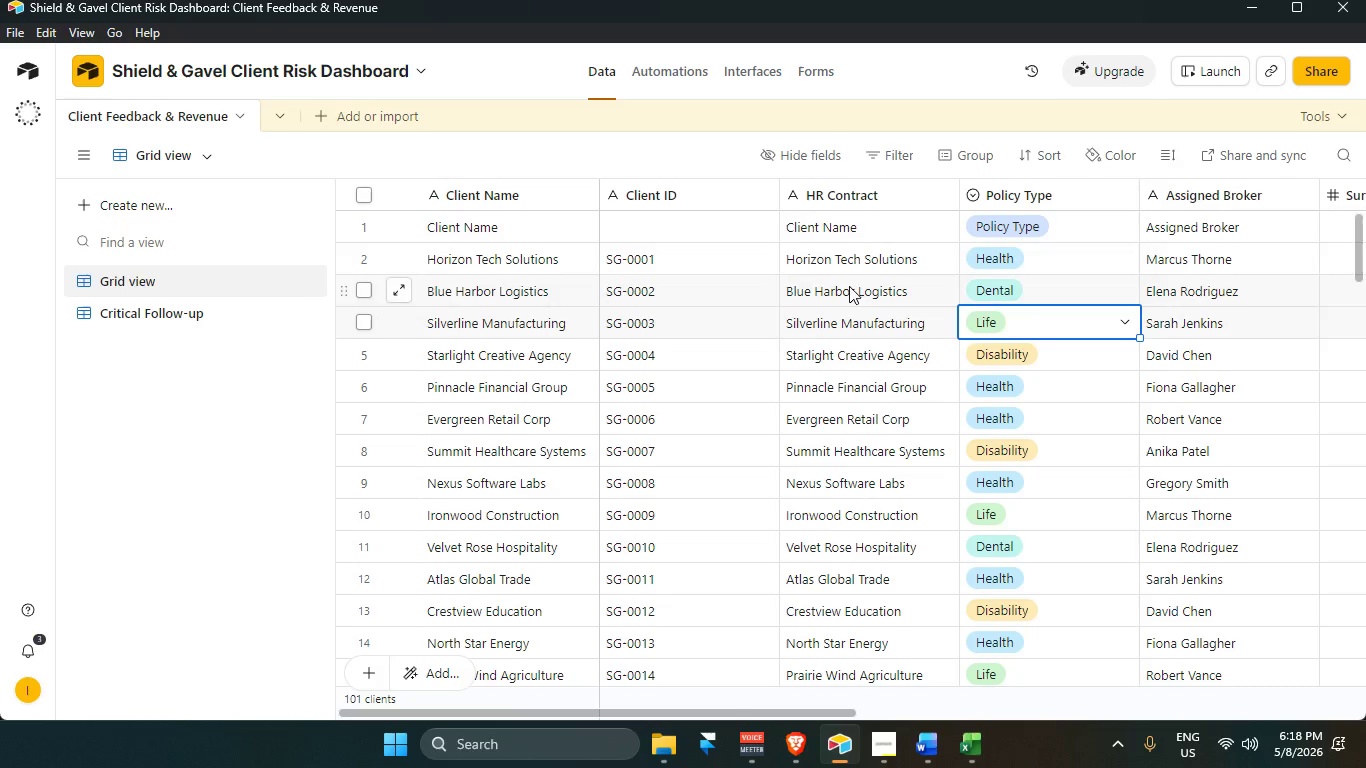 
scroll: coordinate [753, 262], scroll_direction: up, amount: 3.0
 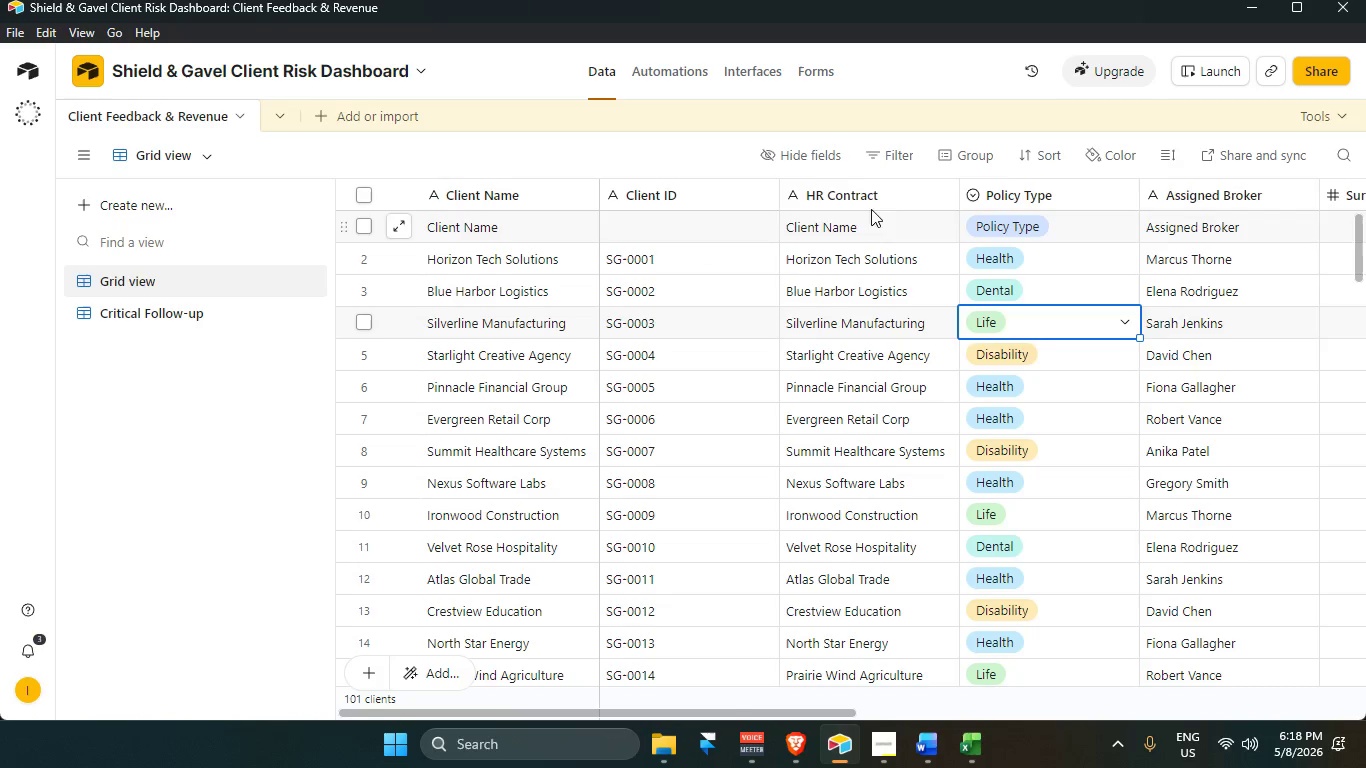 
left_click([882, 192])
 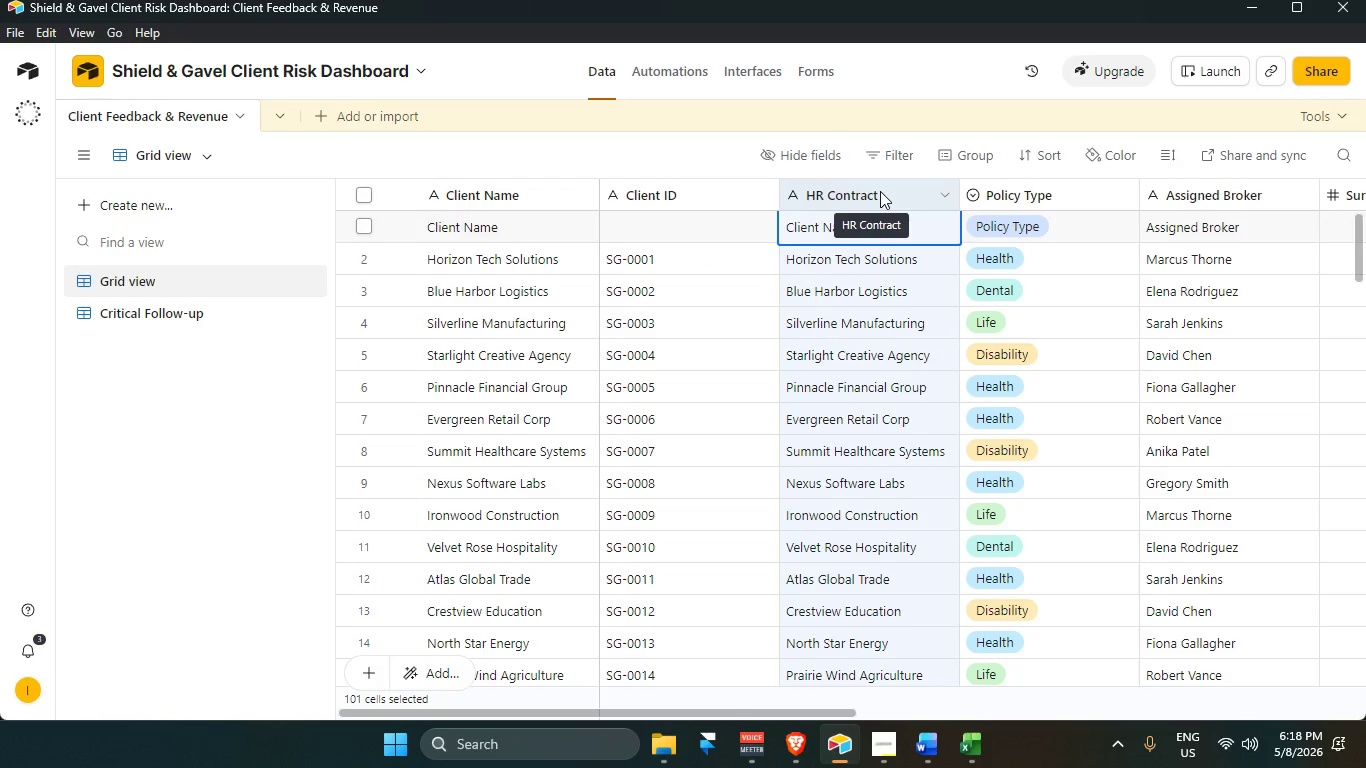 
key(Backspace)
 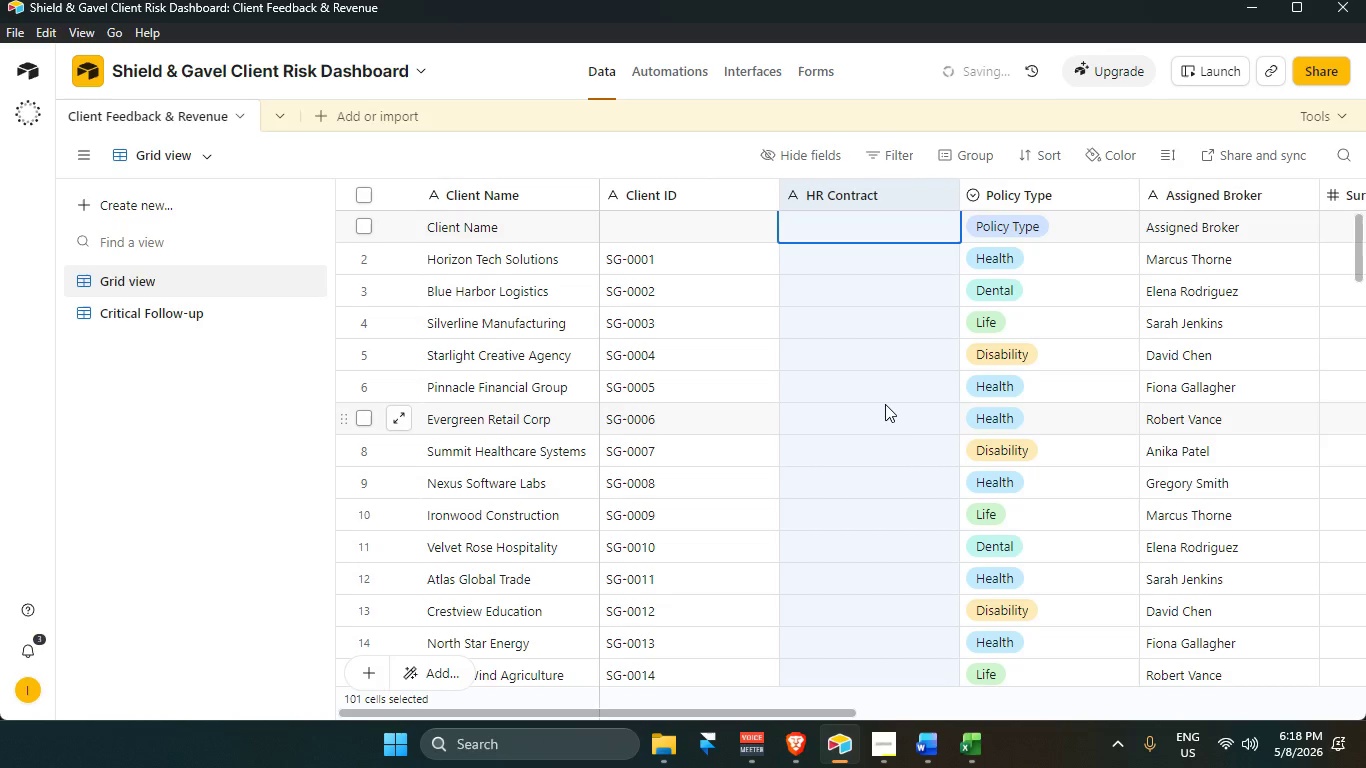 
key(Alt+AltLeft)
 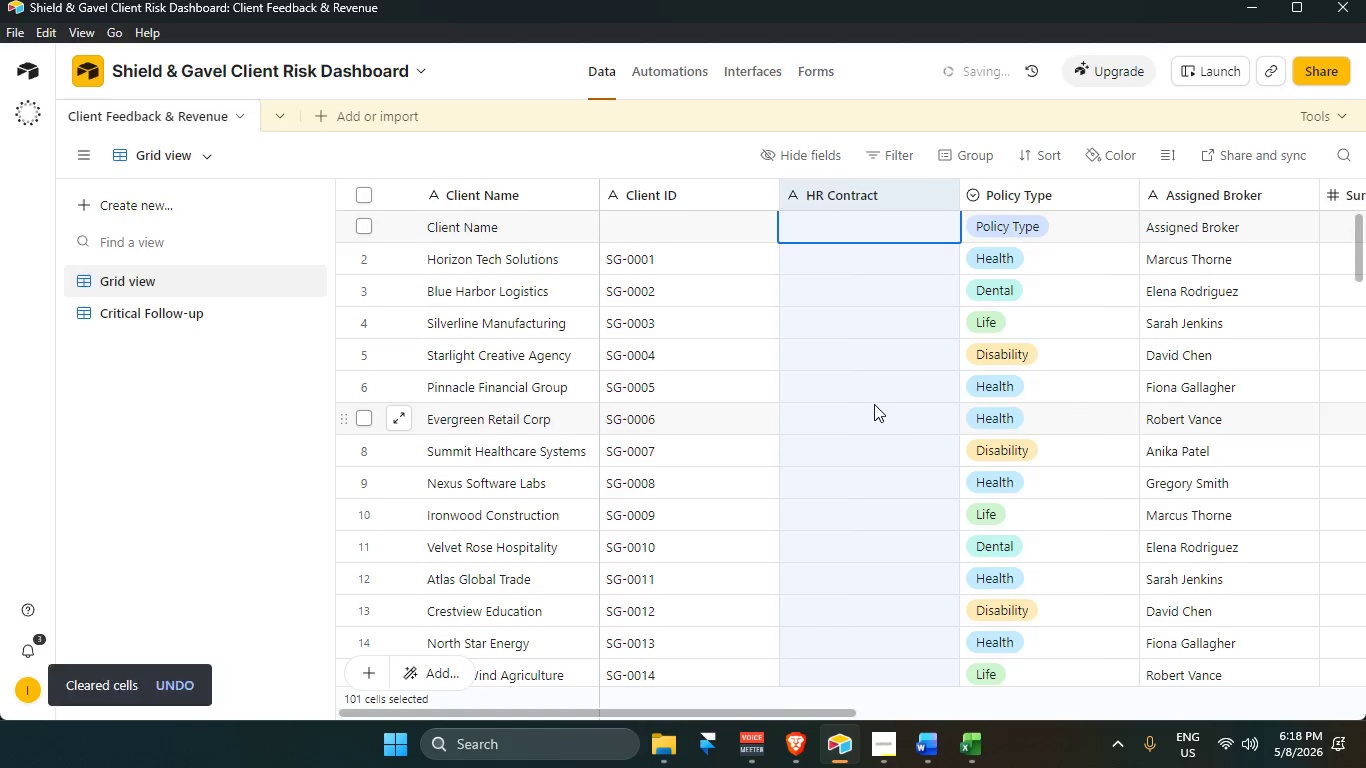 
key(Alt+Tab)
 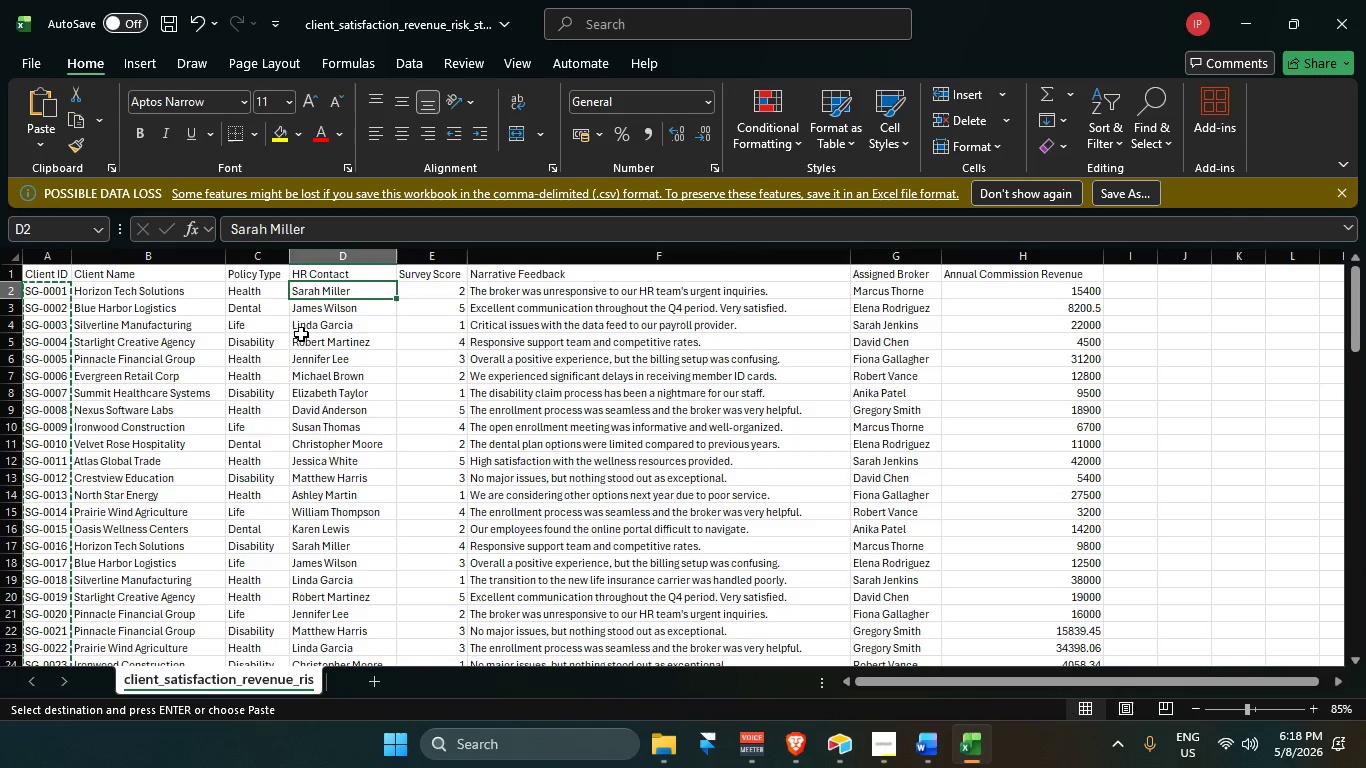 
scroll: coordinate [328, 313], scroll_direction: up, amount: 2.0
 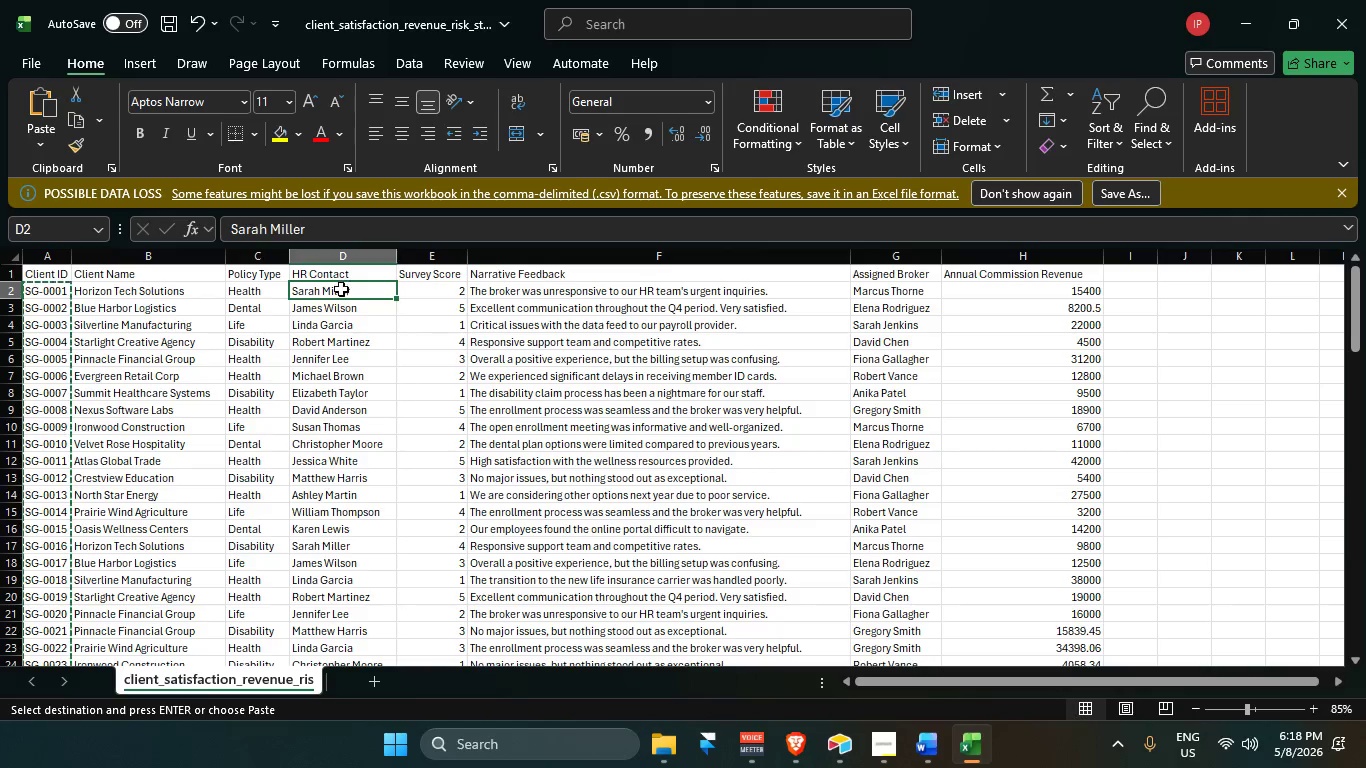 
left_click_drag(start_coordinate=[341, 290], to_coordinate=[337, 489])
 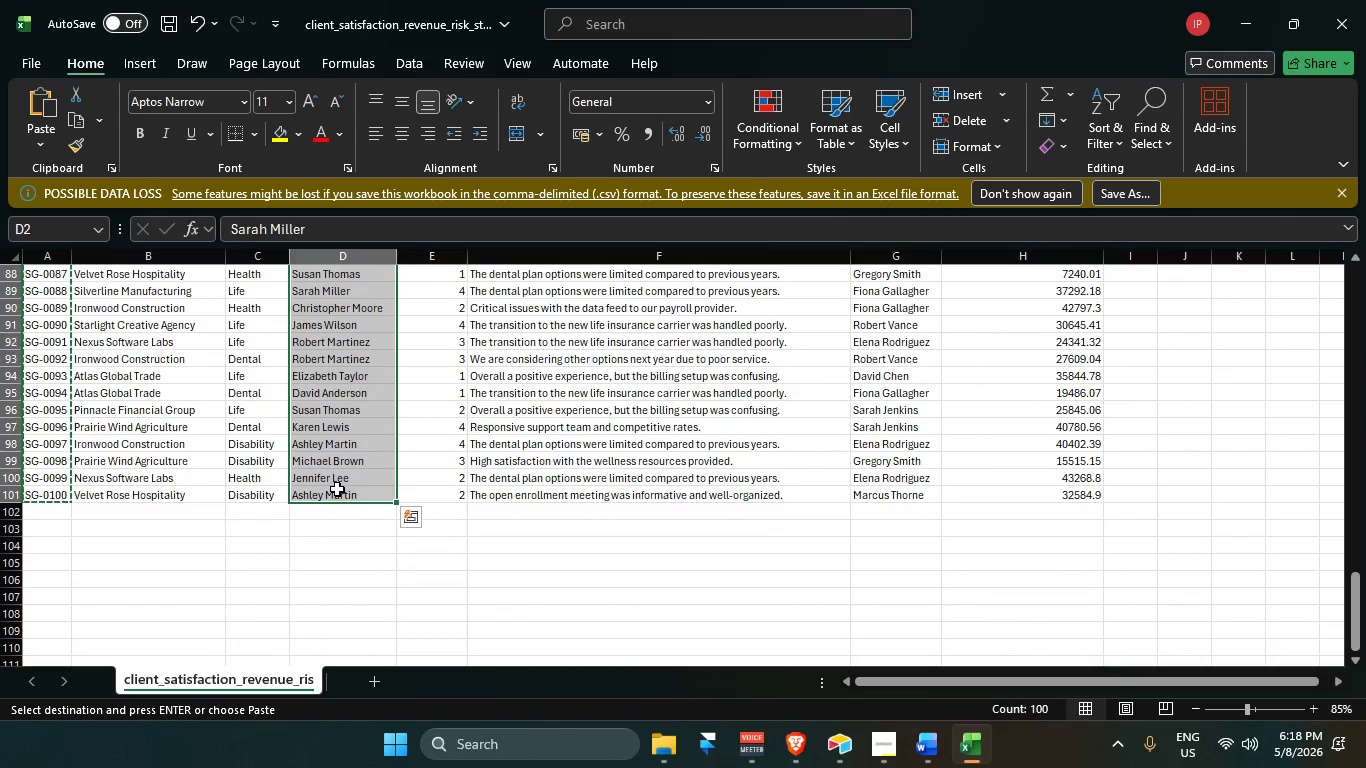 
key(Control+C)
 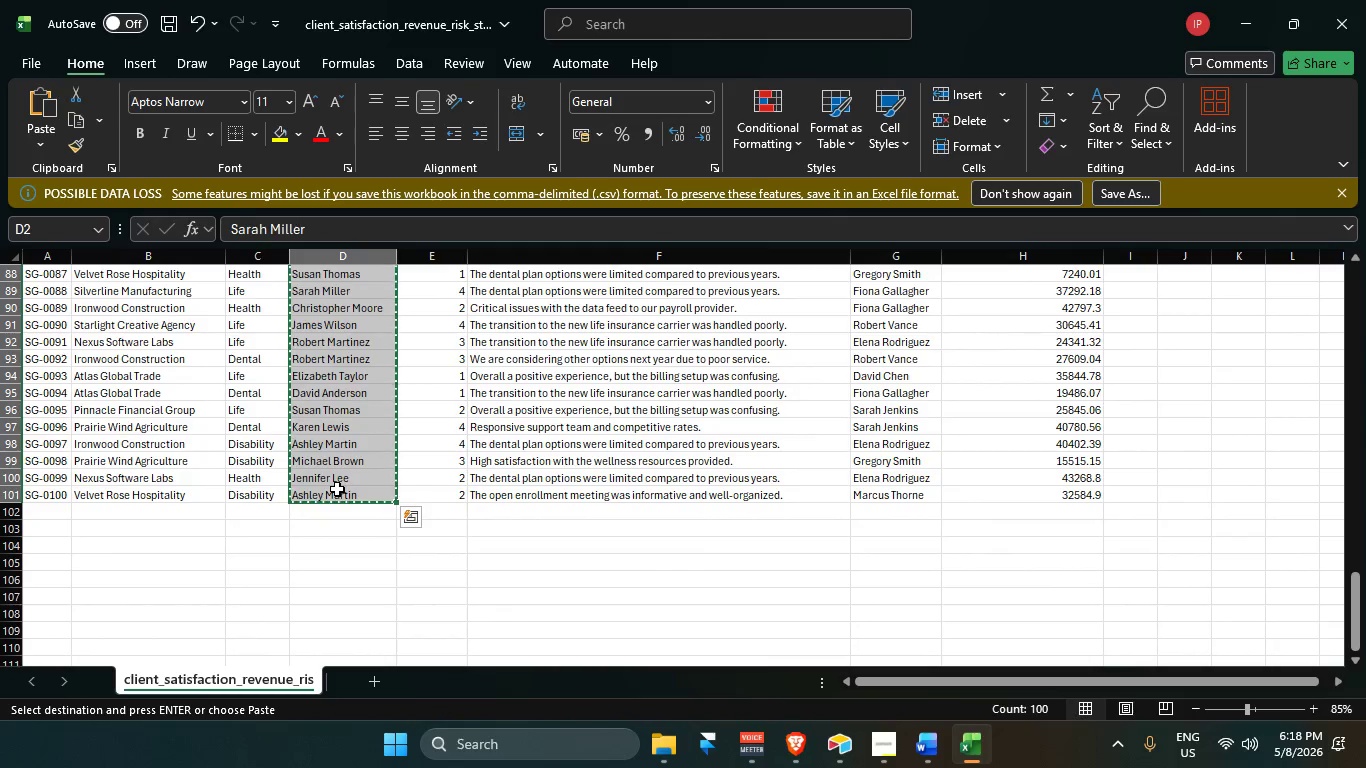 
key(Alt+AltLeft)
 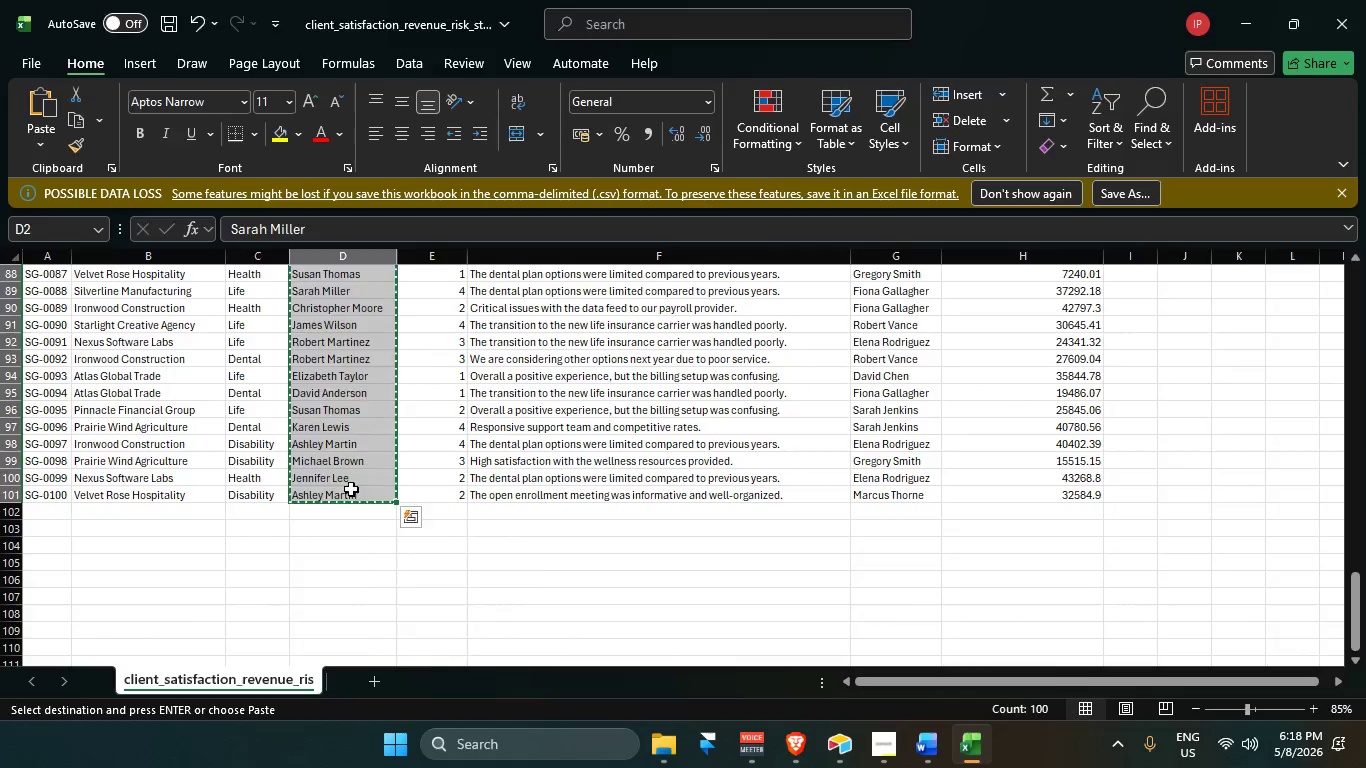 
key(Alt+Tab)
 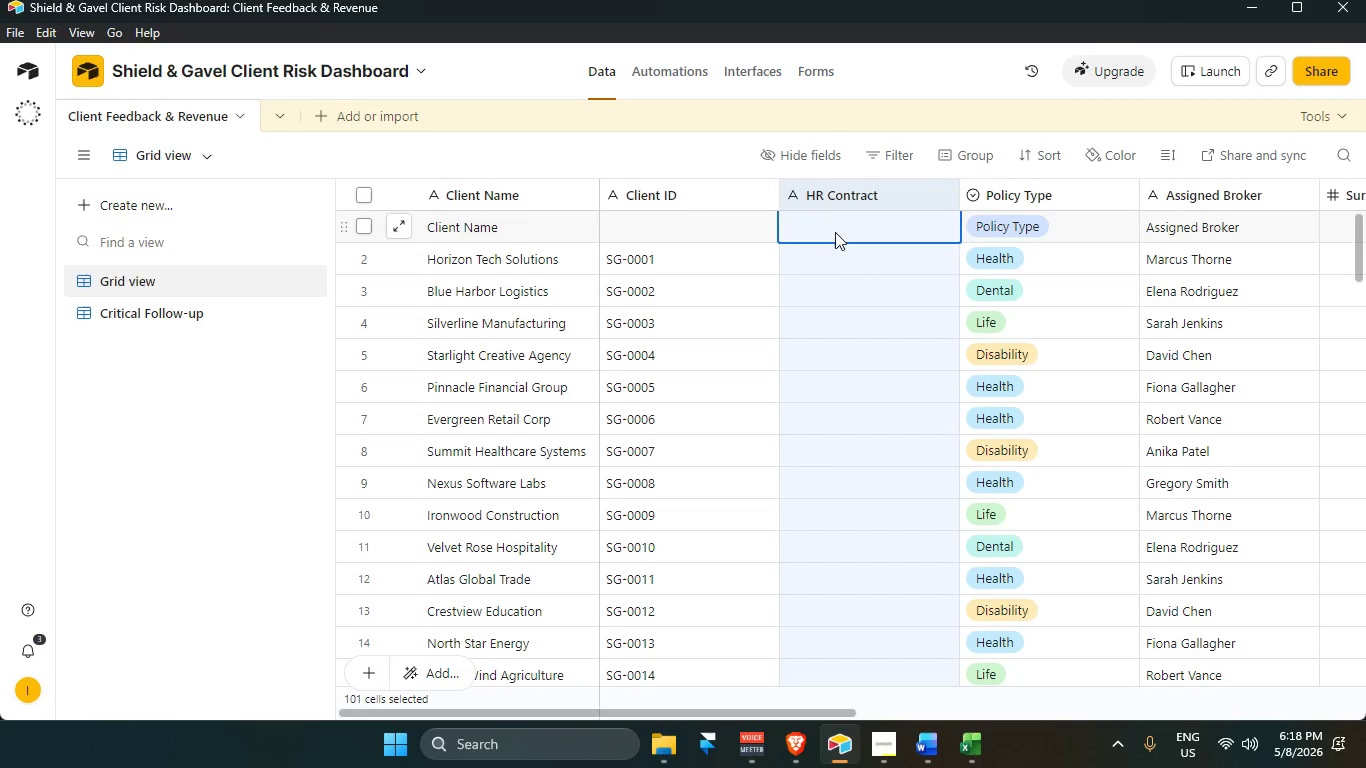 
left_click([838, 254])
 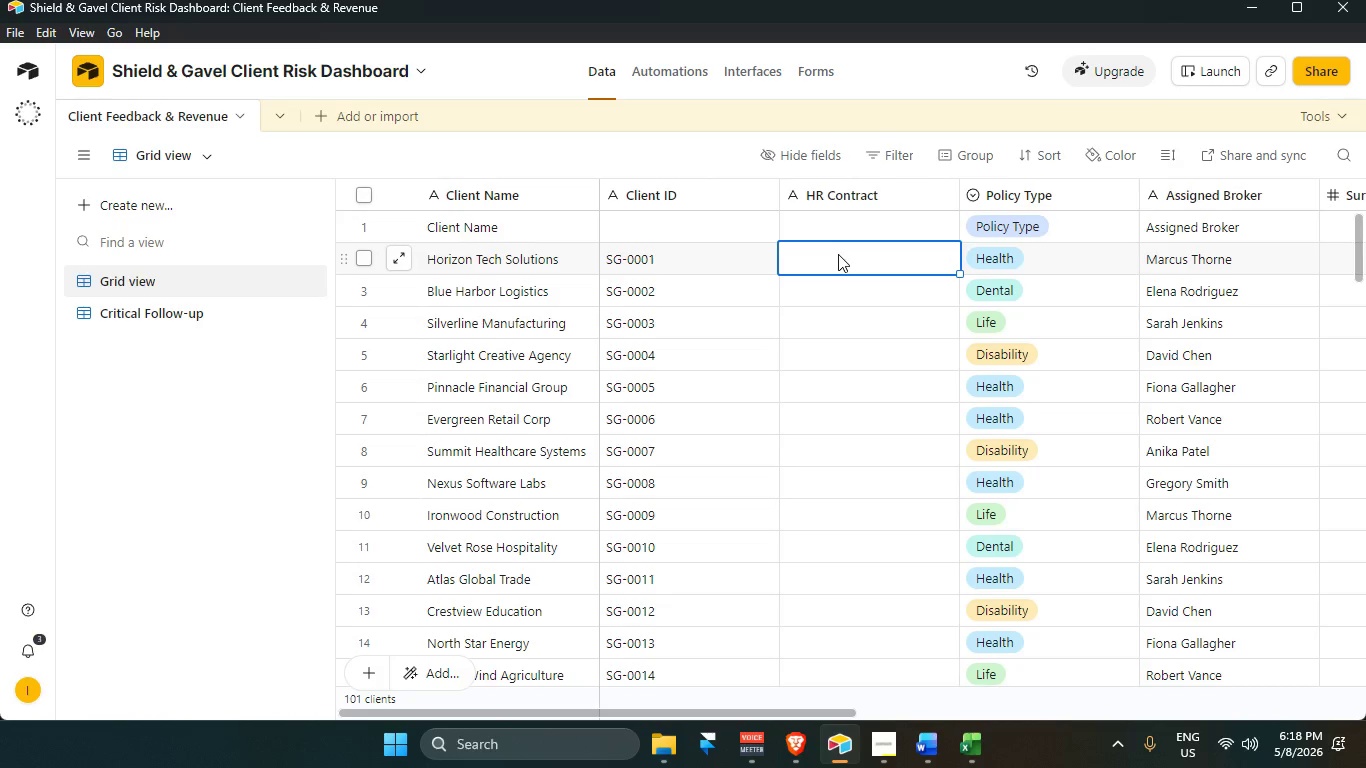 
hold_key(key=ControlLeft, duration=0.73)
 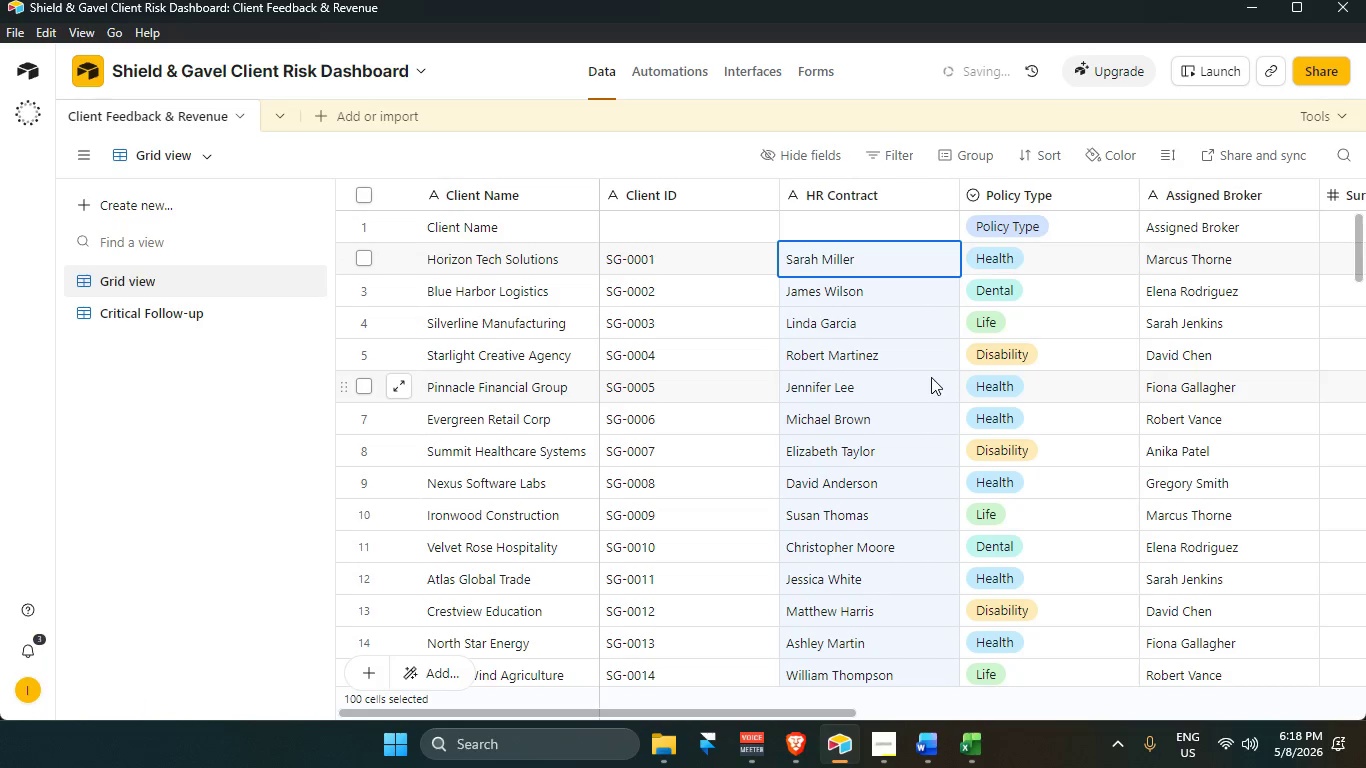 
key(V)
 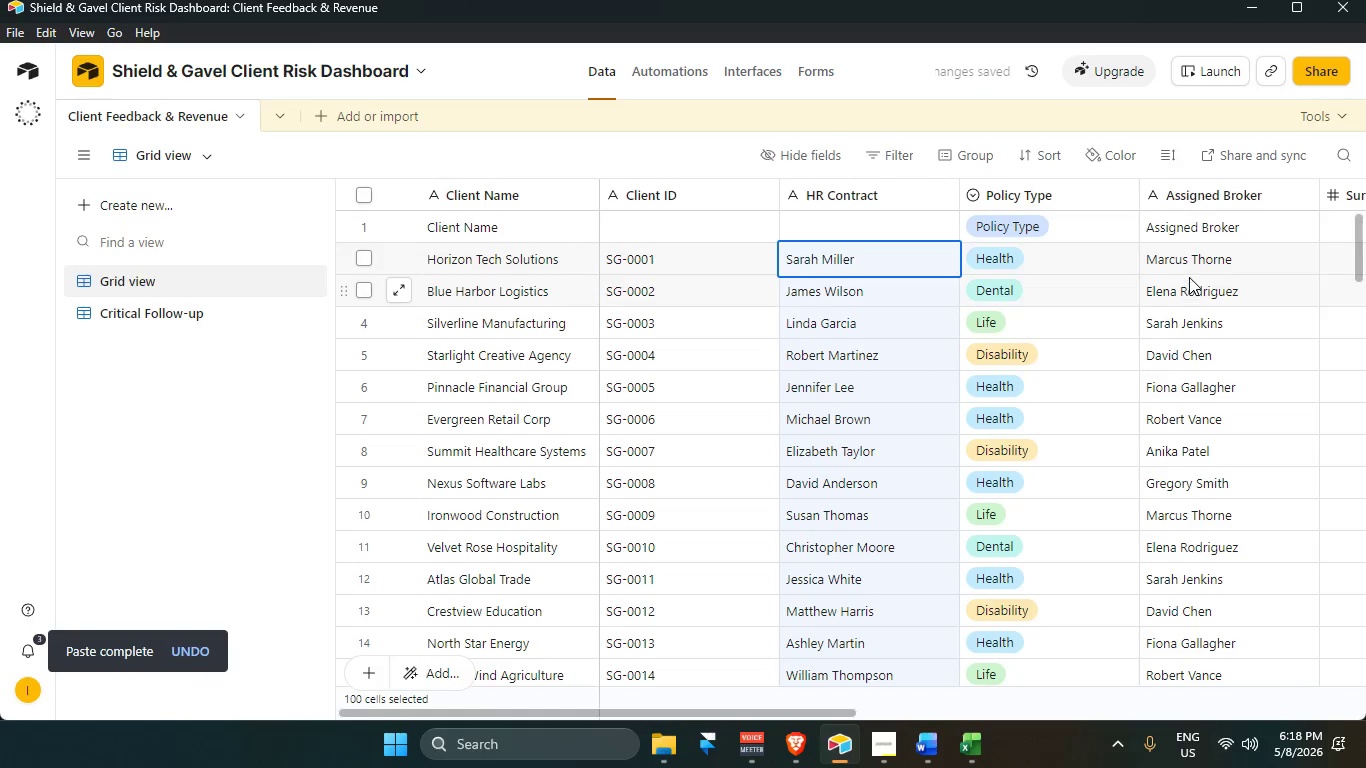 
key(Alt+AltLeft)
 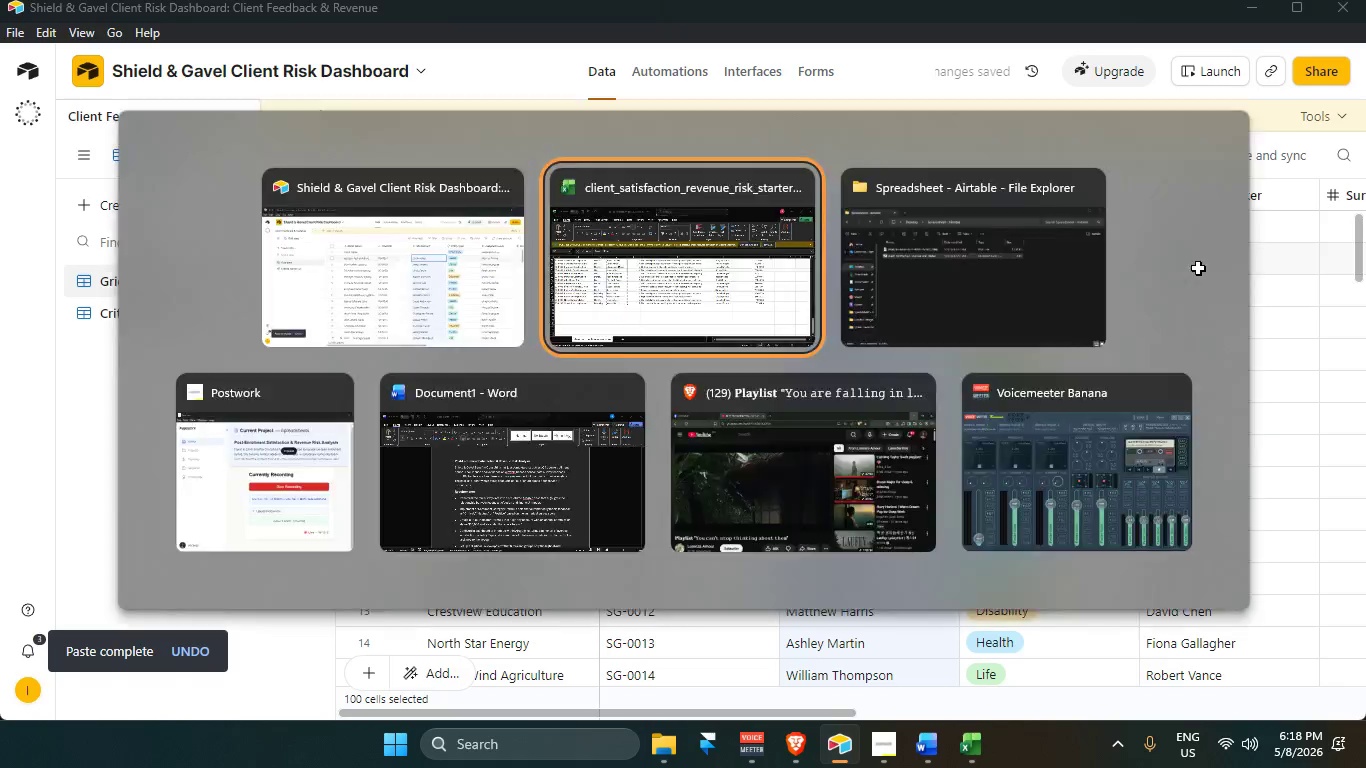 
key(Alt+Tab)
 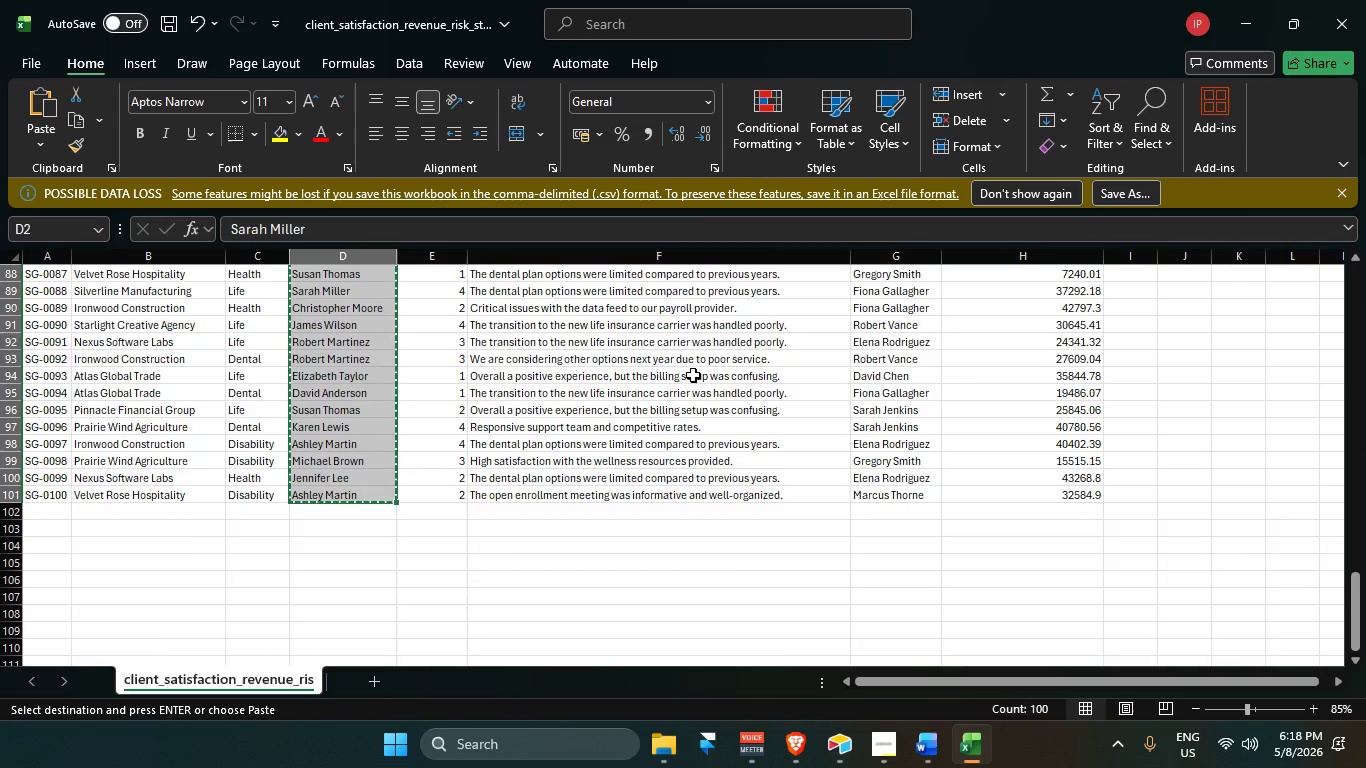 
scroll: coordinate [697, 470], scroll_direction: up, amount: 38.0
 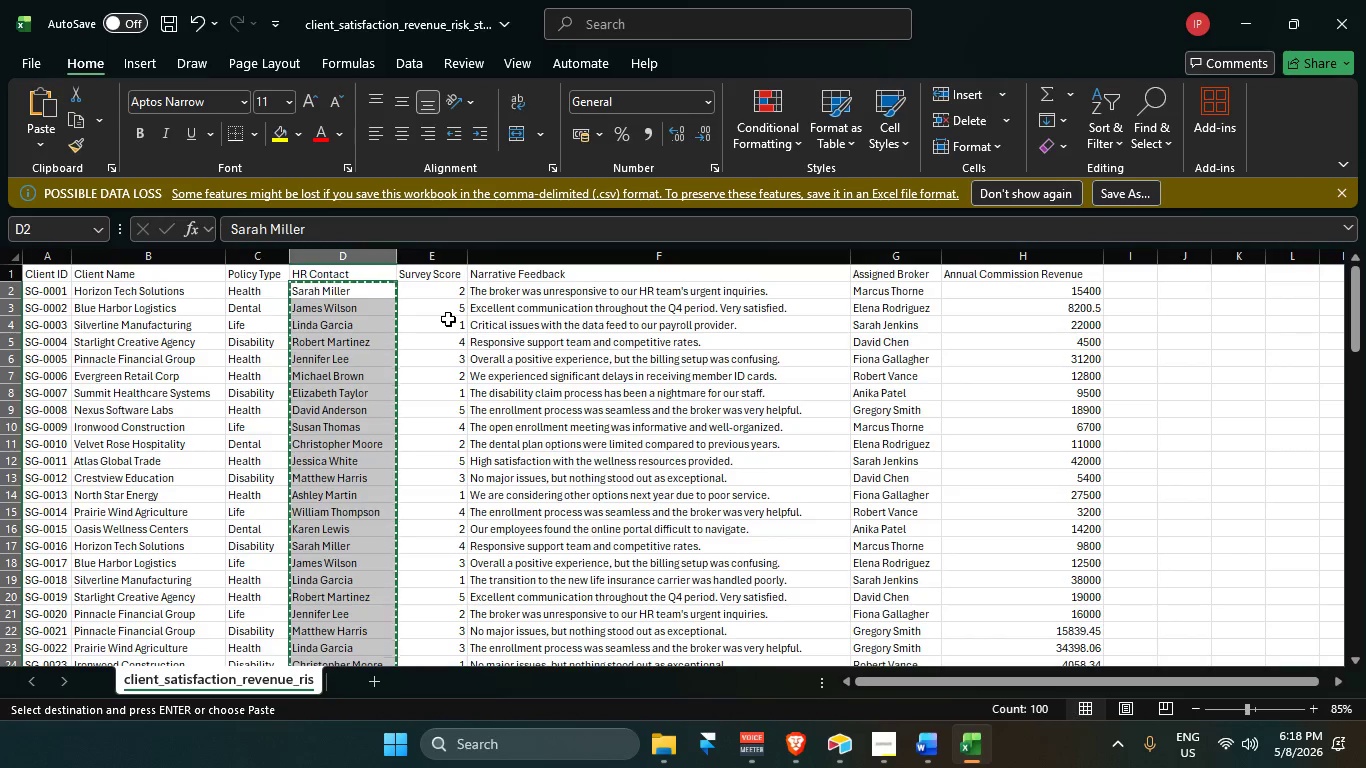 
key(Alt+AltLeft)
 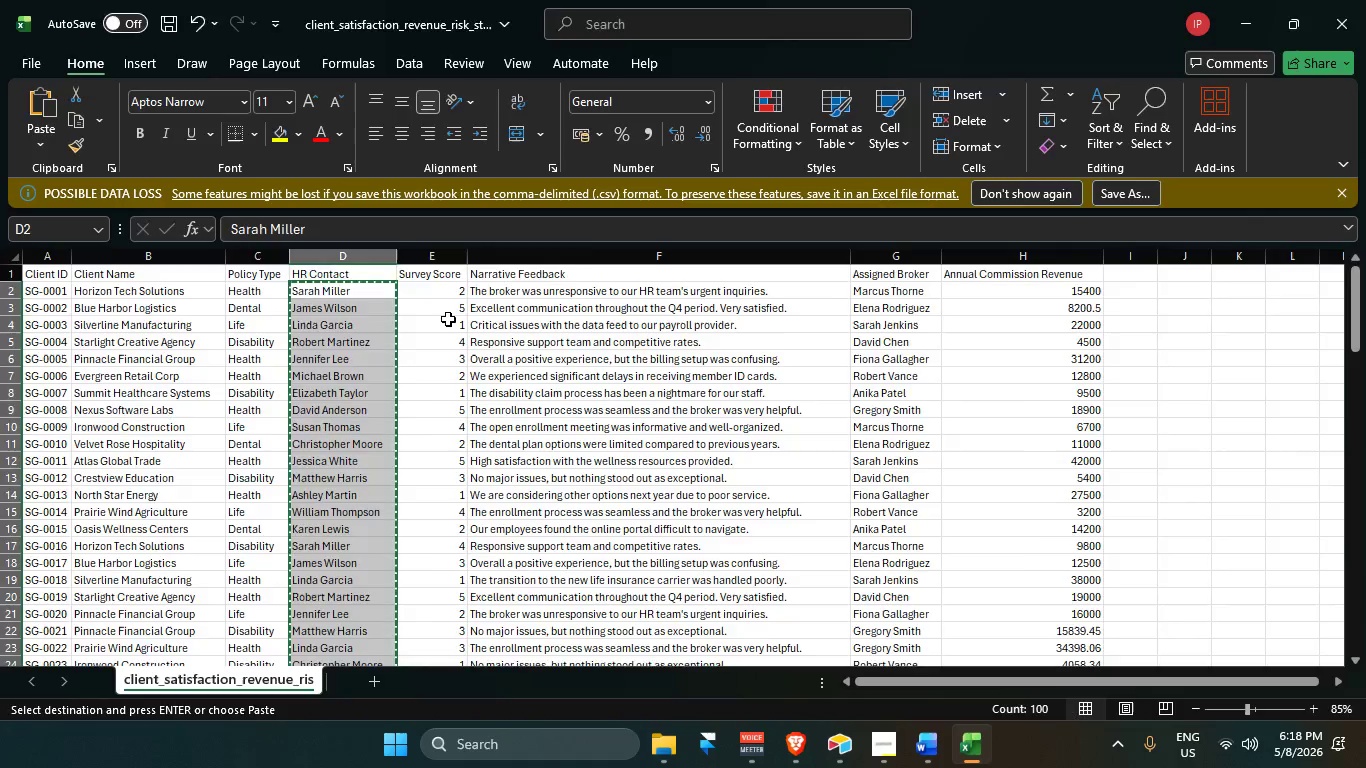 
key(Alt+Tab)
 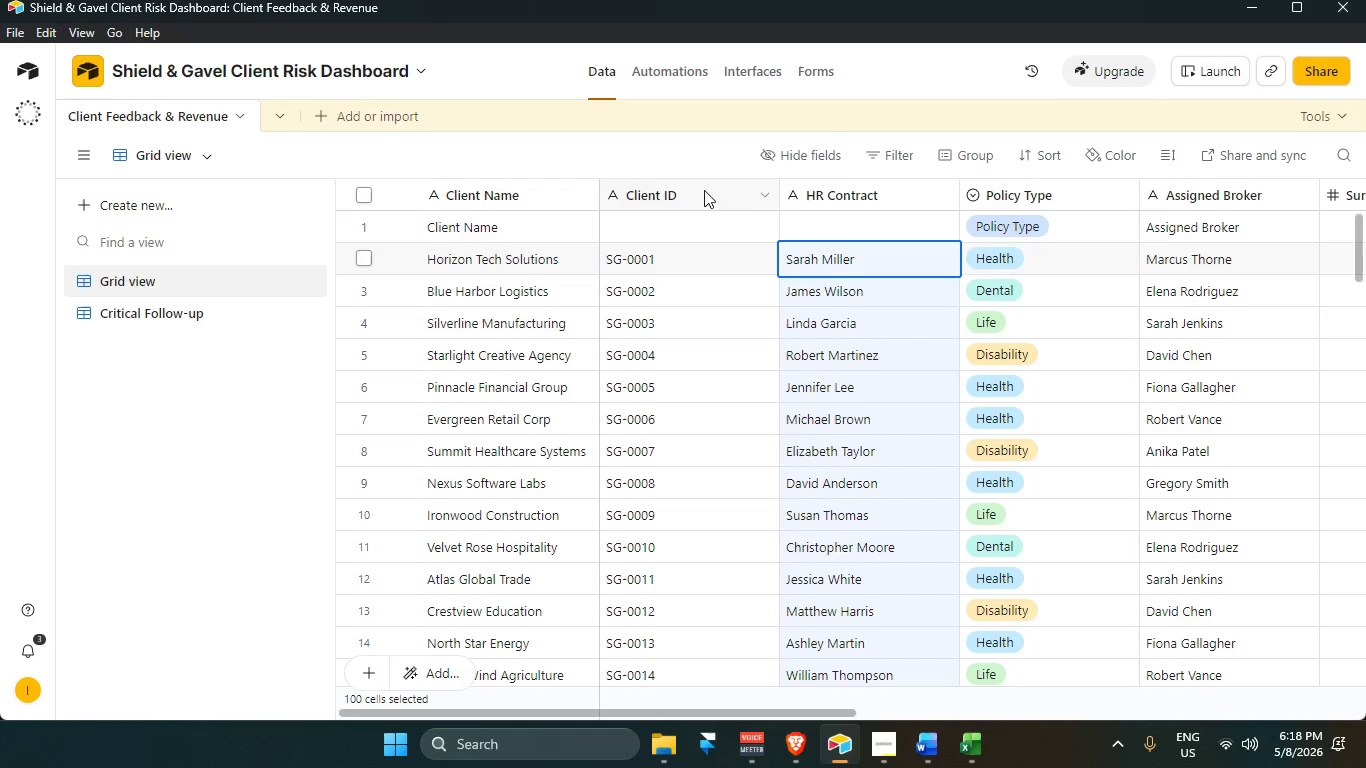 
scroll: coordinate [710, 247], scroll_direction: up, amount: 3.0
 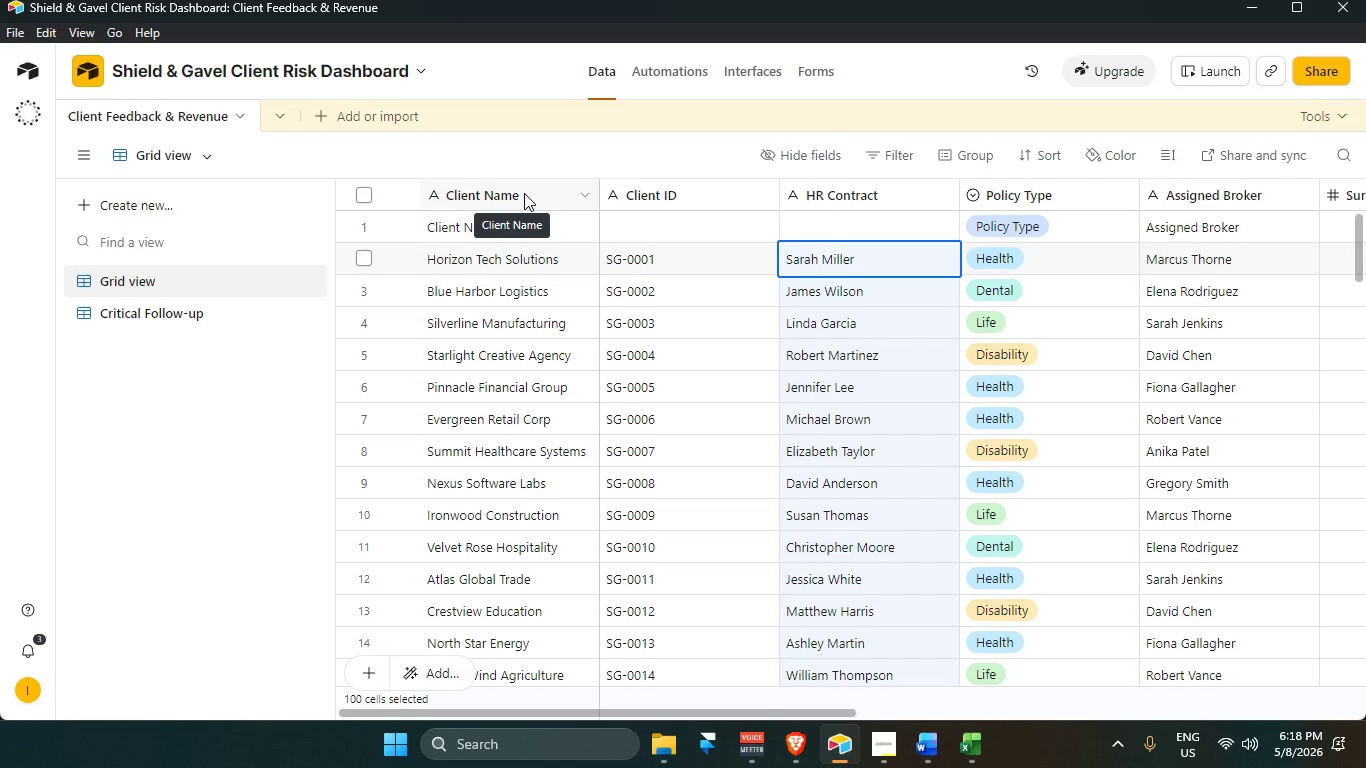 
wait(5.06)
 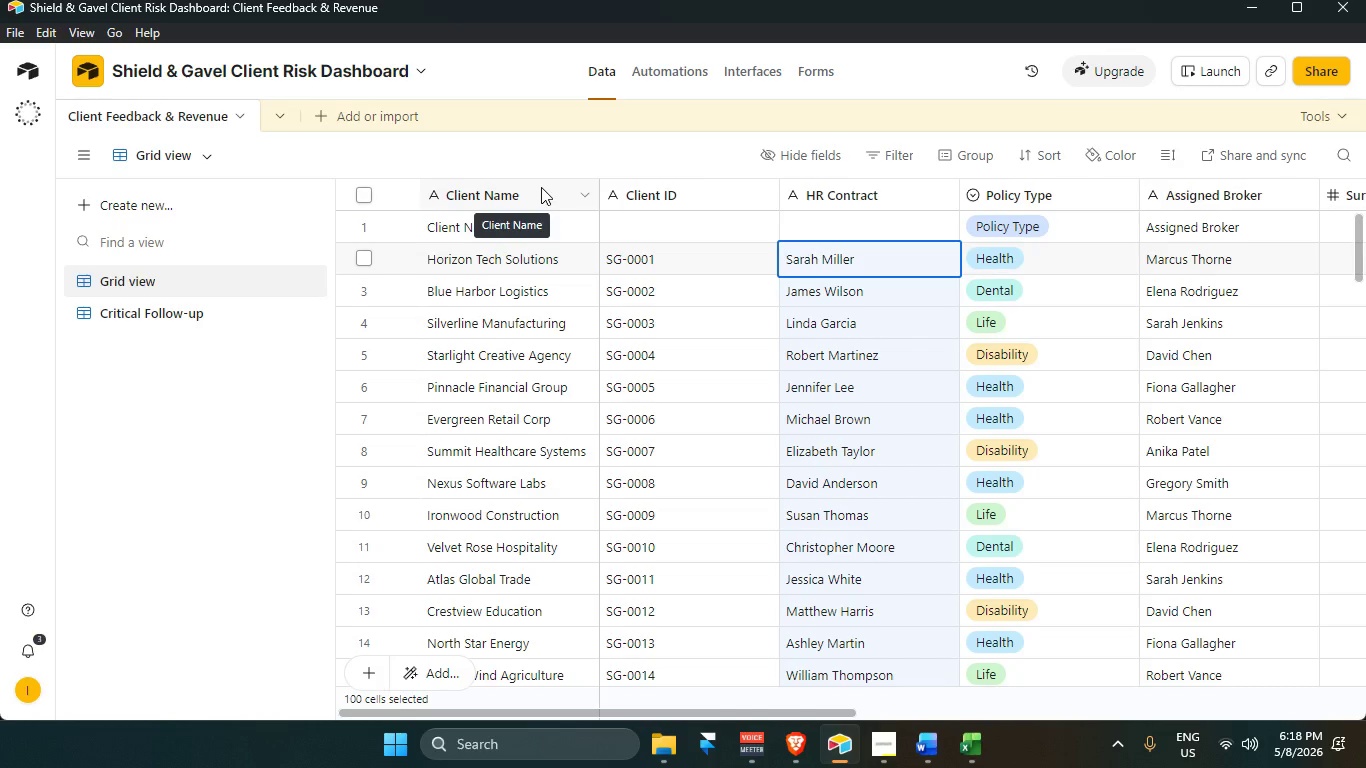 
key(Alt+AltLeft)
 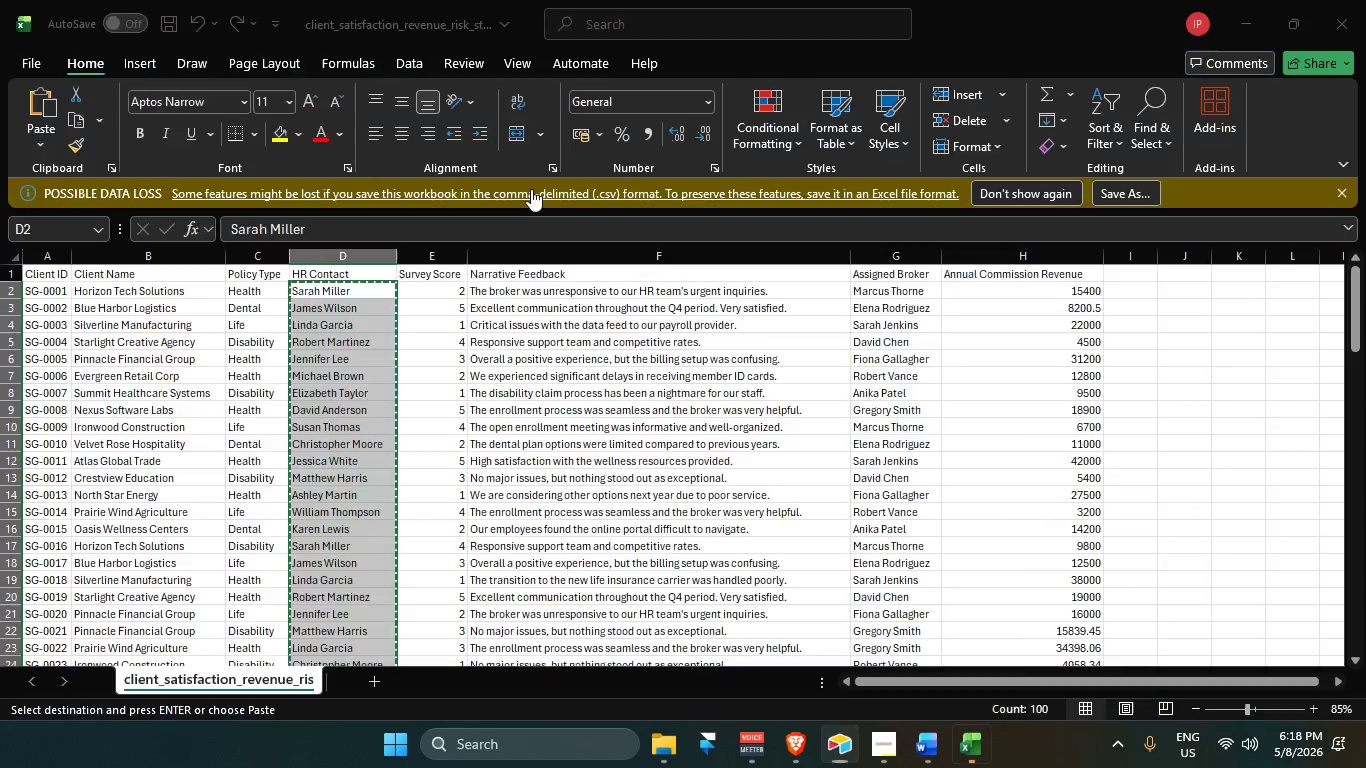 
key(Alt+Tab)
 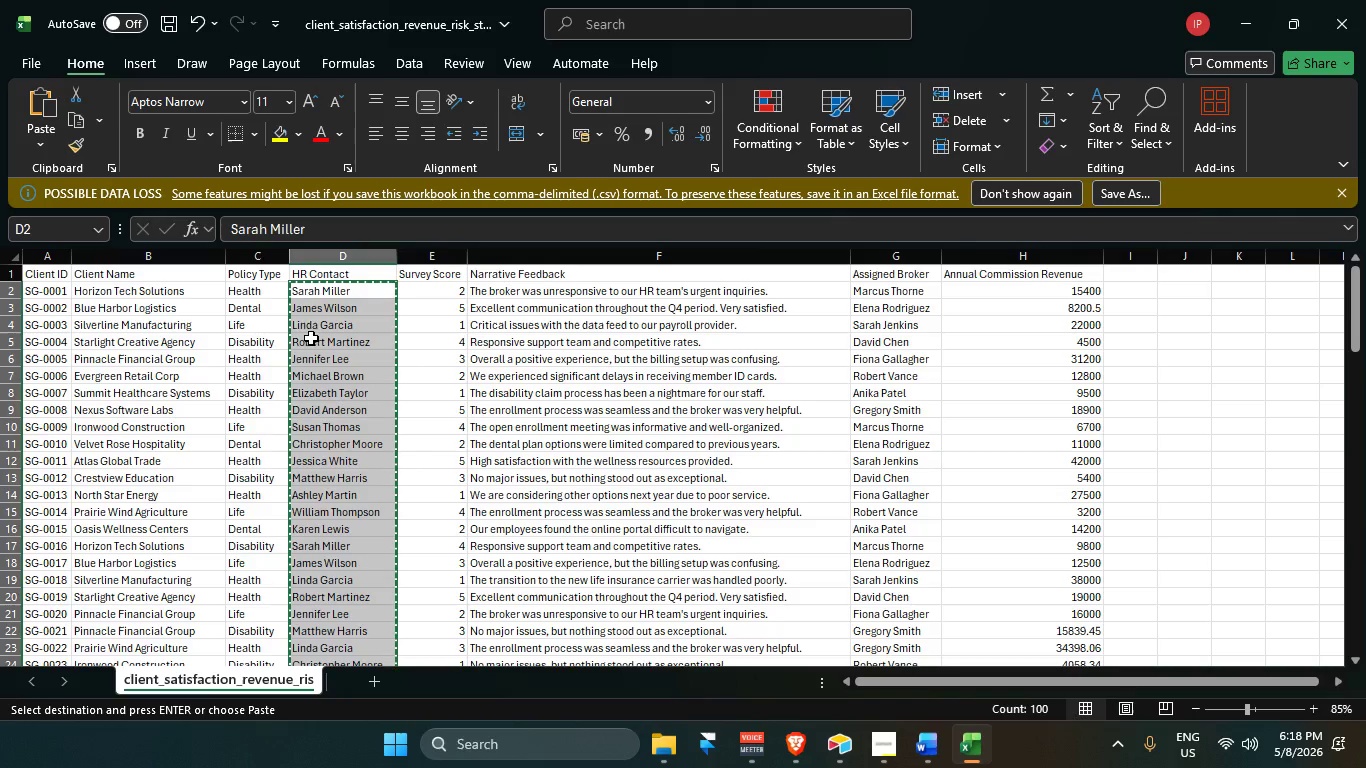 
scroll: coordinate [297, 353], scroll_direction: up, amount: 4.0
 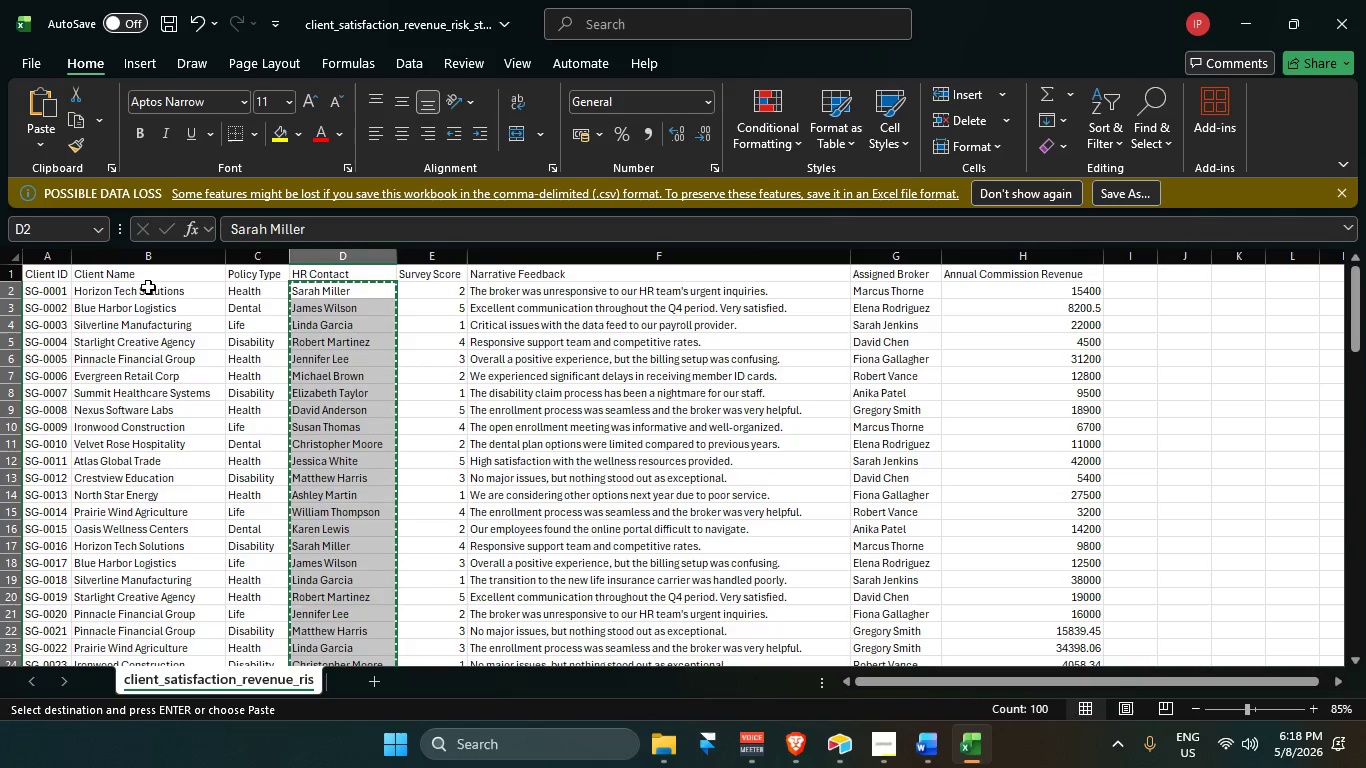 
left_click([154, 299])
 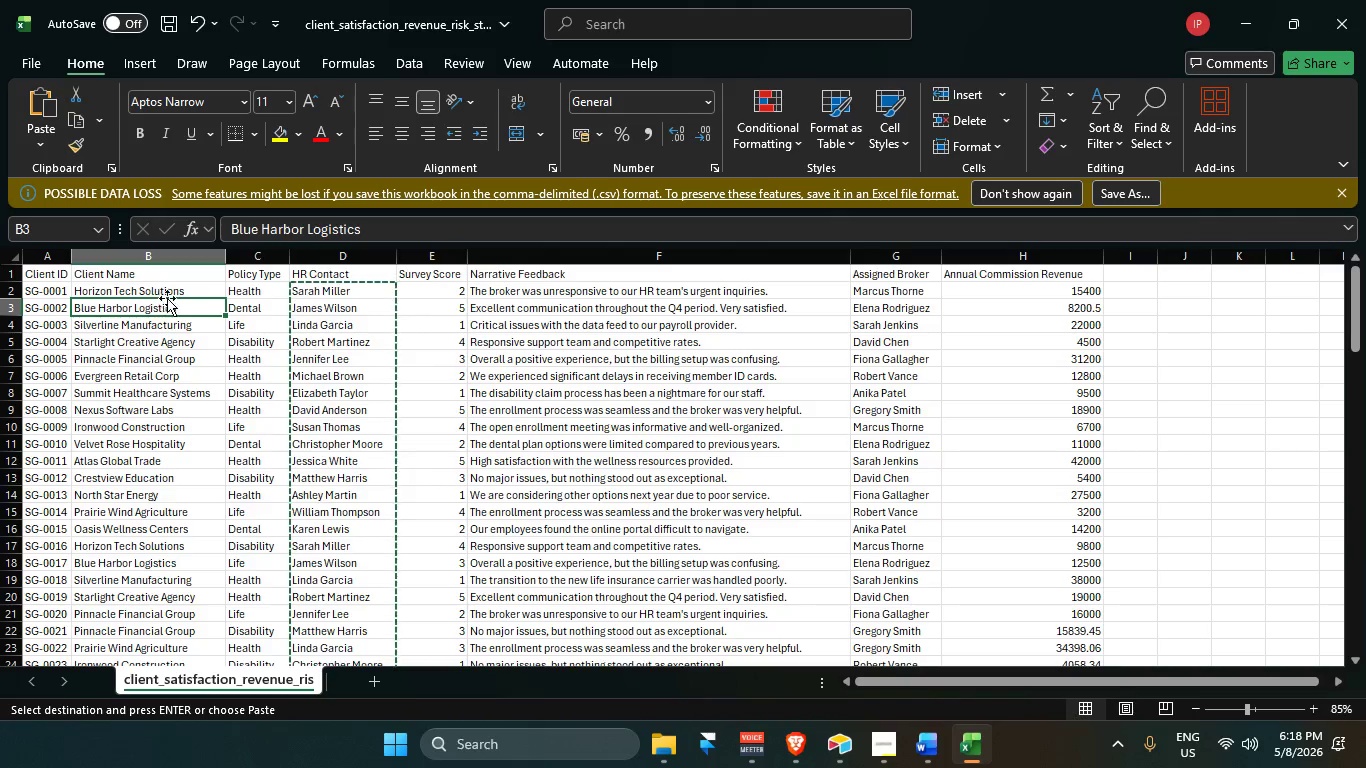 
key(Alt+AltLeft)
 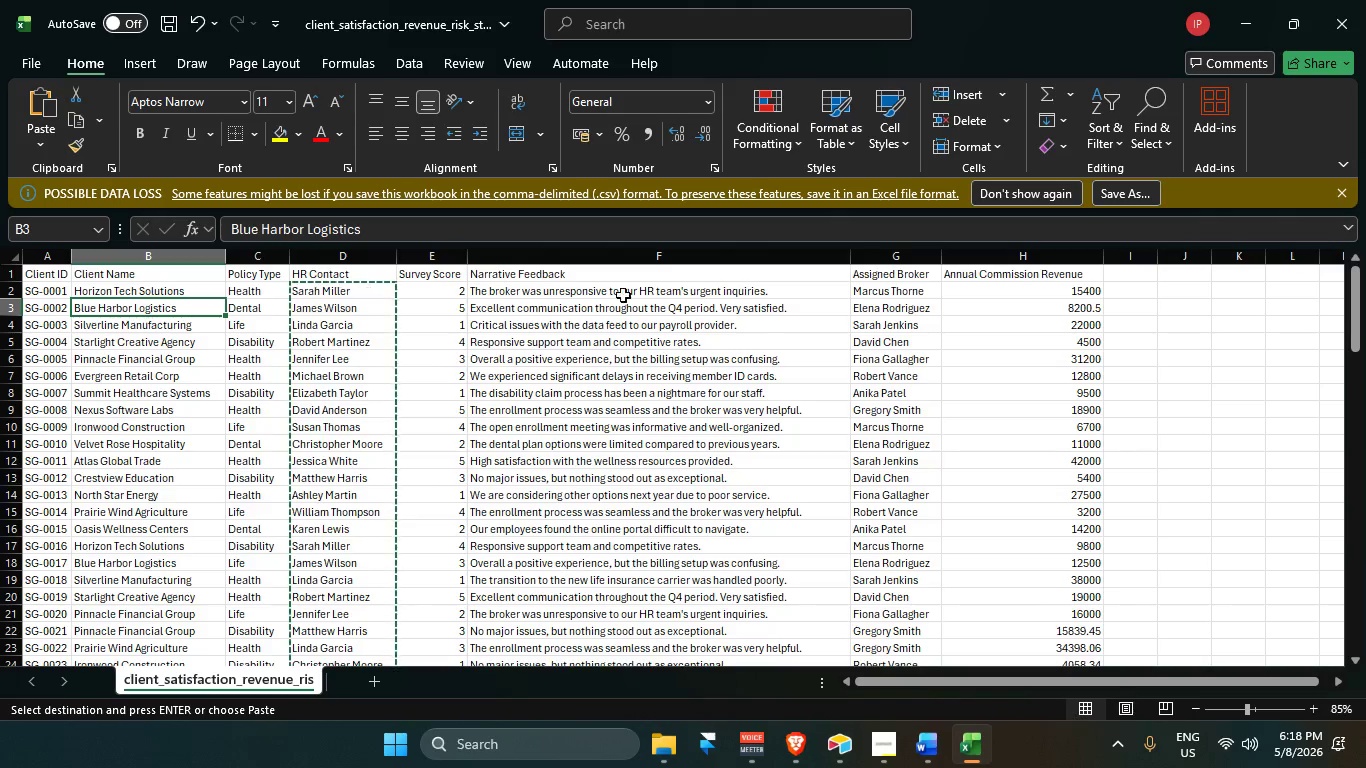 
key(Alt+Tab)
 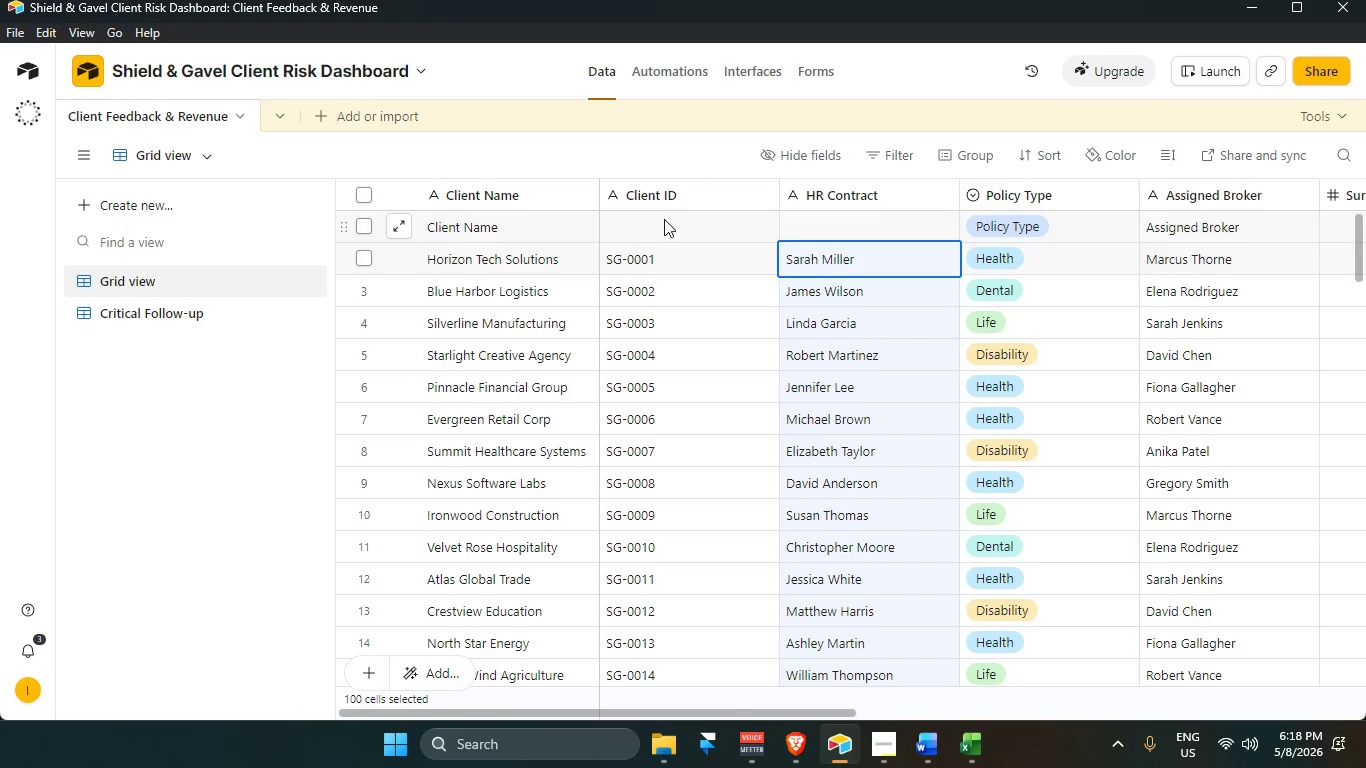 
right_click([664, 218])
 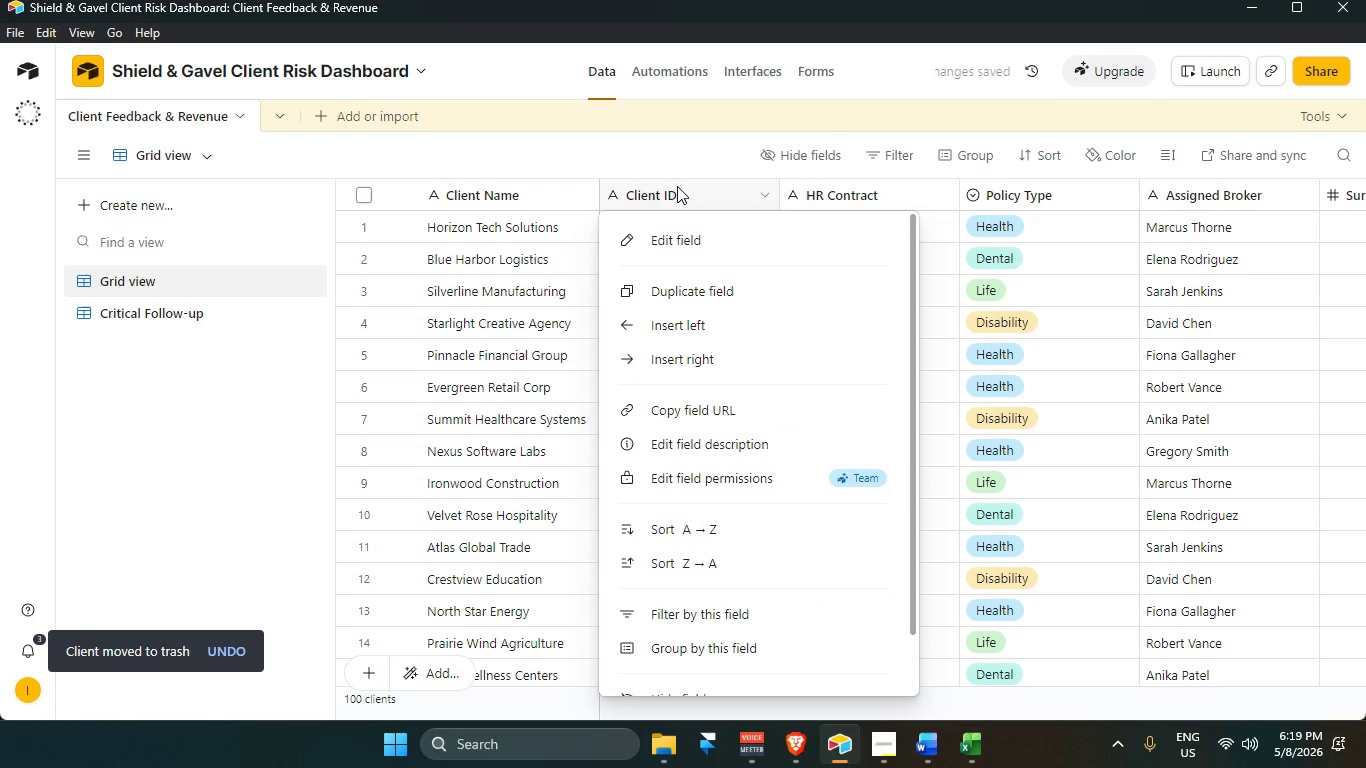 
right_click([518, 188])
 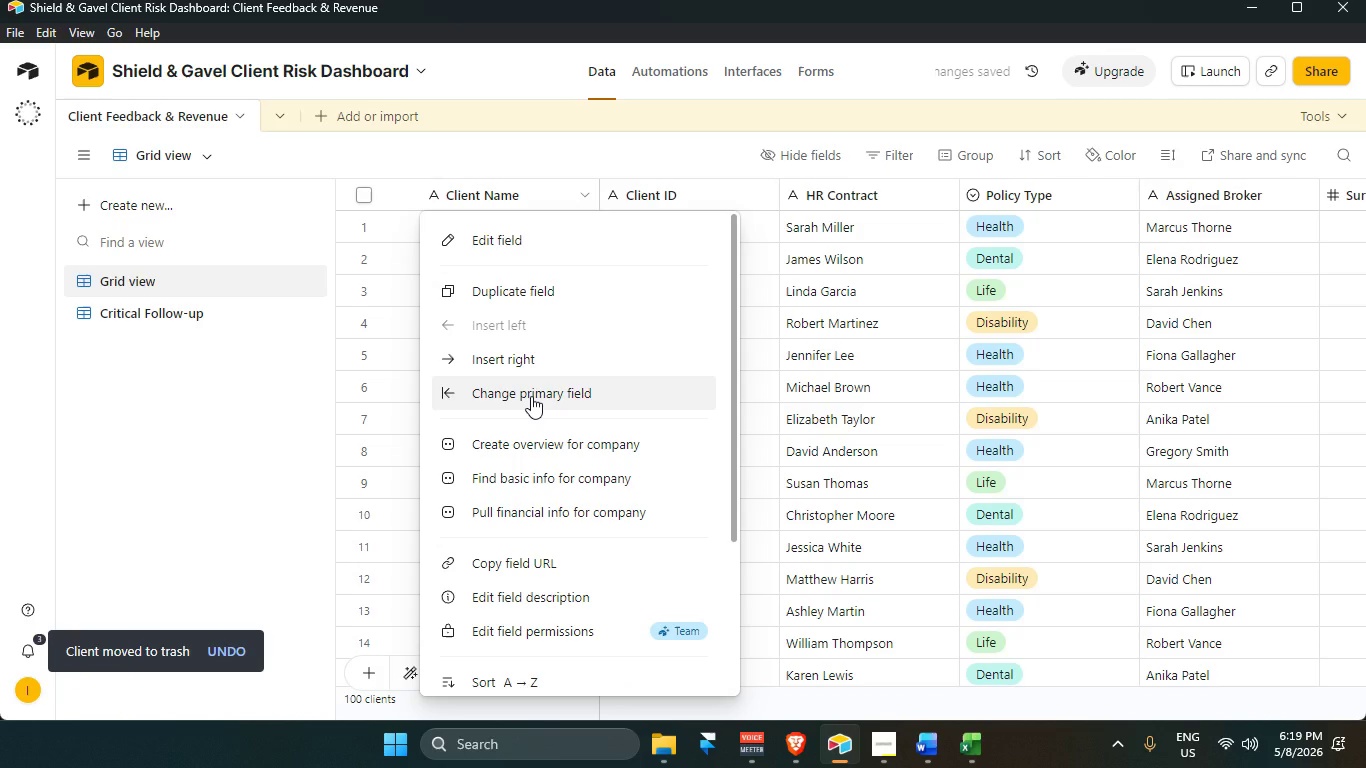 
left_click([531, 395])
 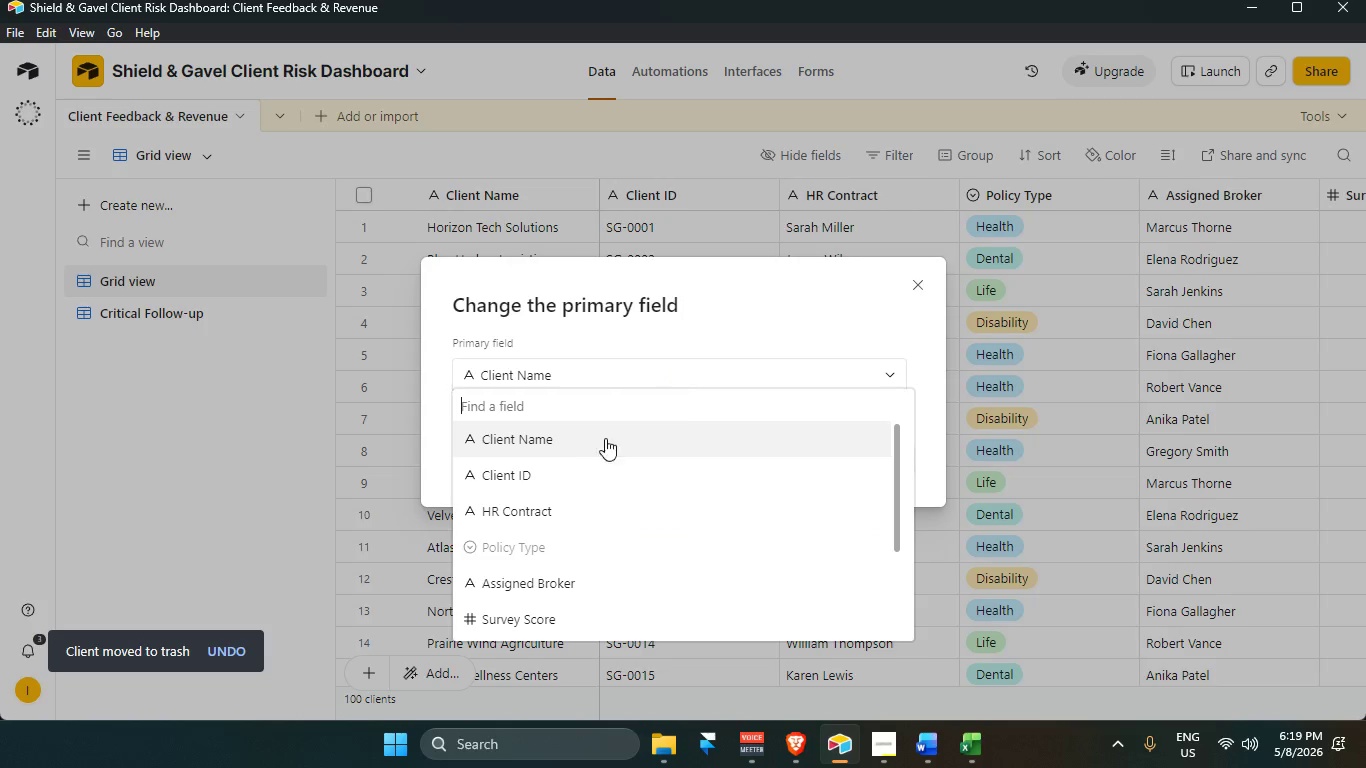 
left_click([559, 468])
 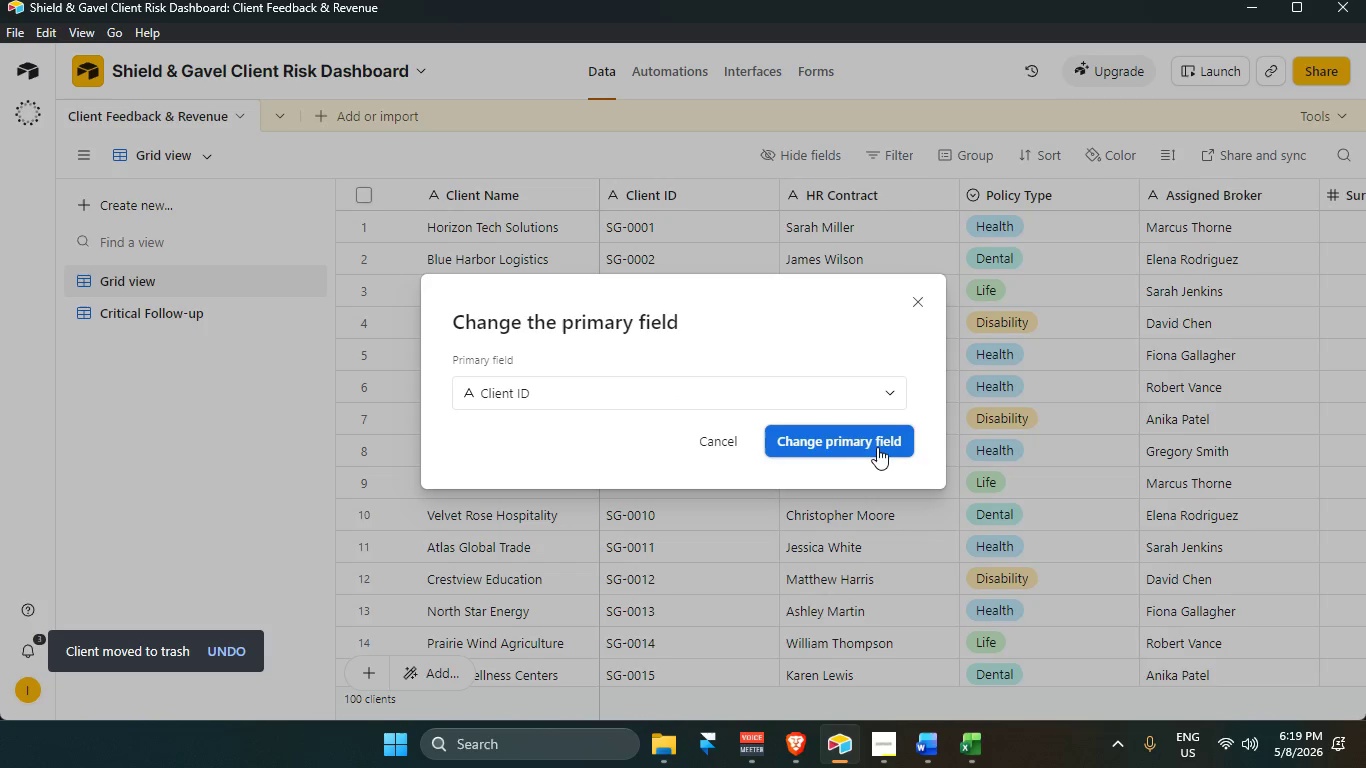 
left_click([871, 433])
 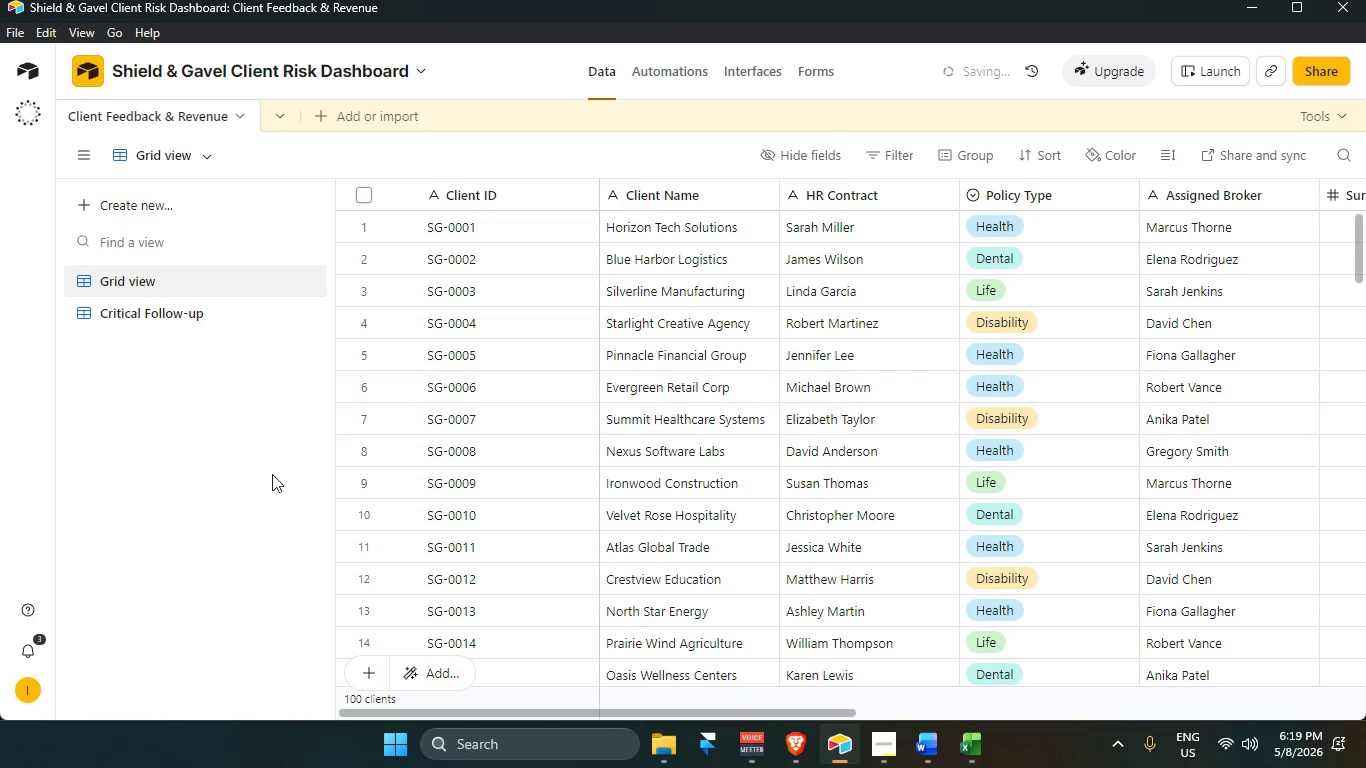 
left_click([200, 472])
 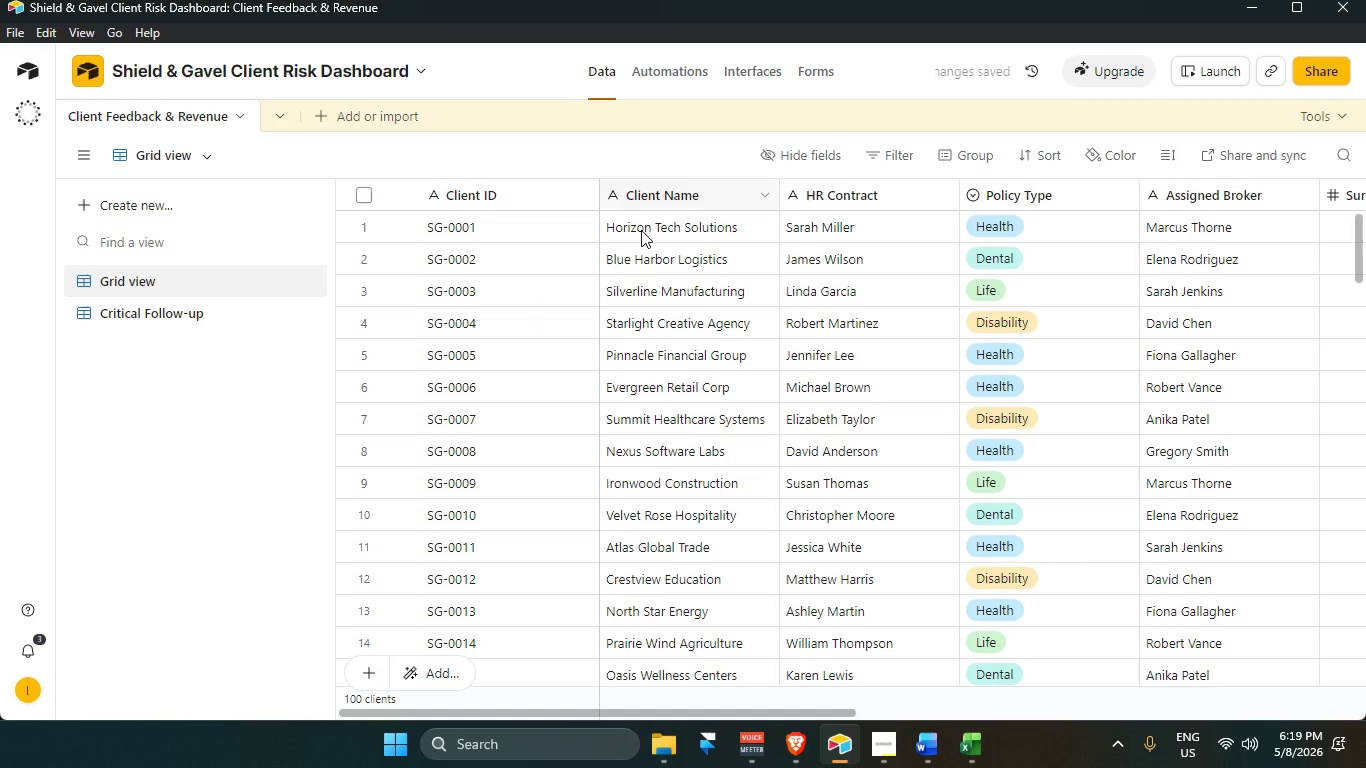 
scroll: coordinate [433, 313], scroll_direction: up, amount: 2.0
 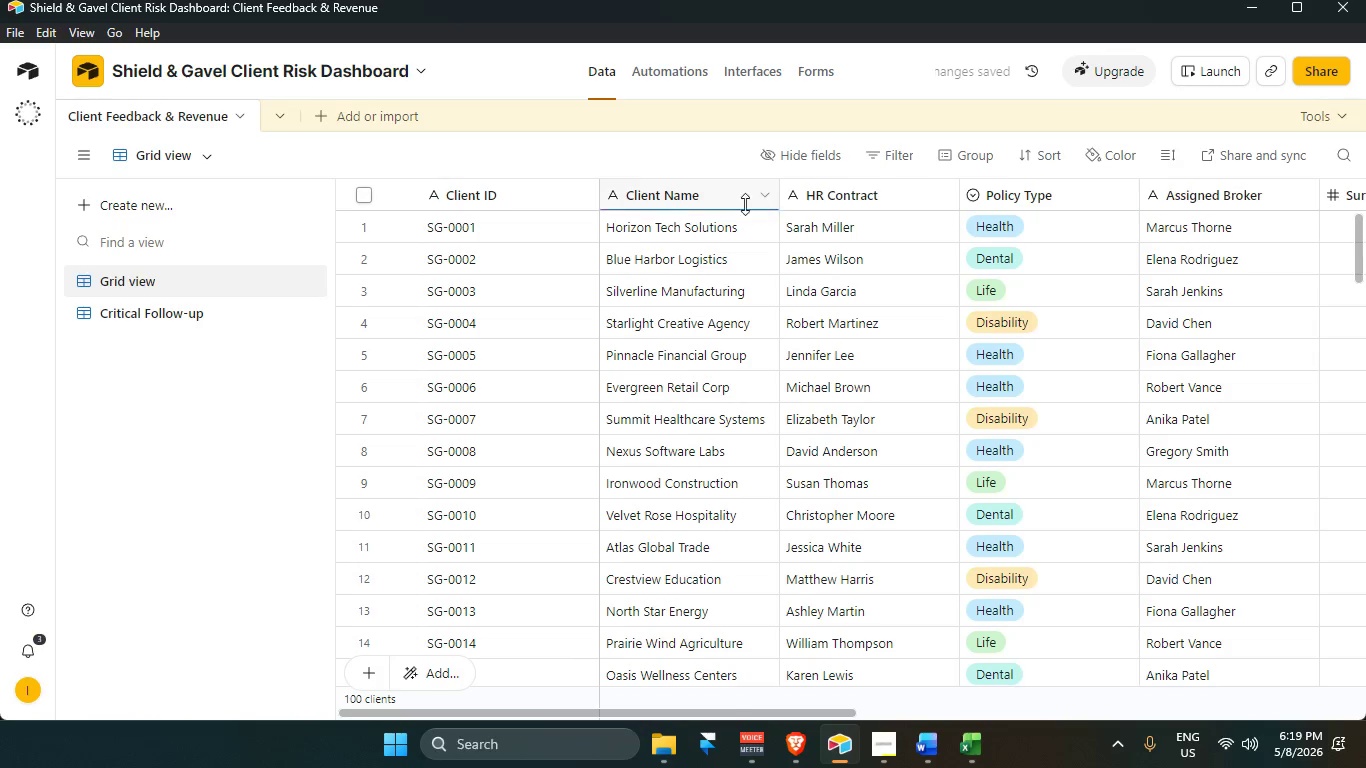 
left_click([720, 197])
 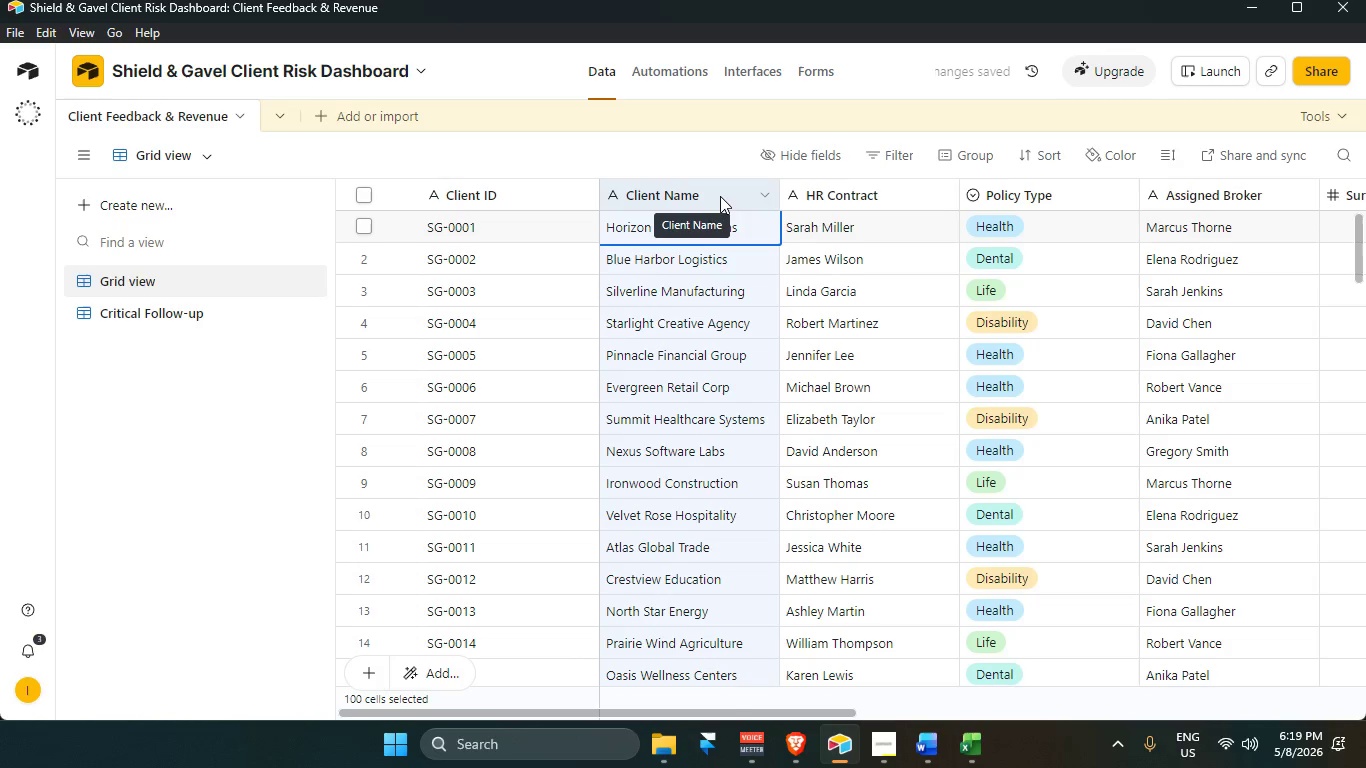 
left_click([720, 195])
 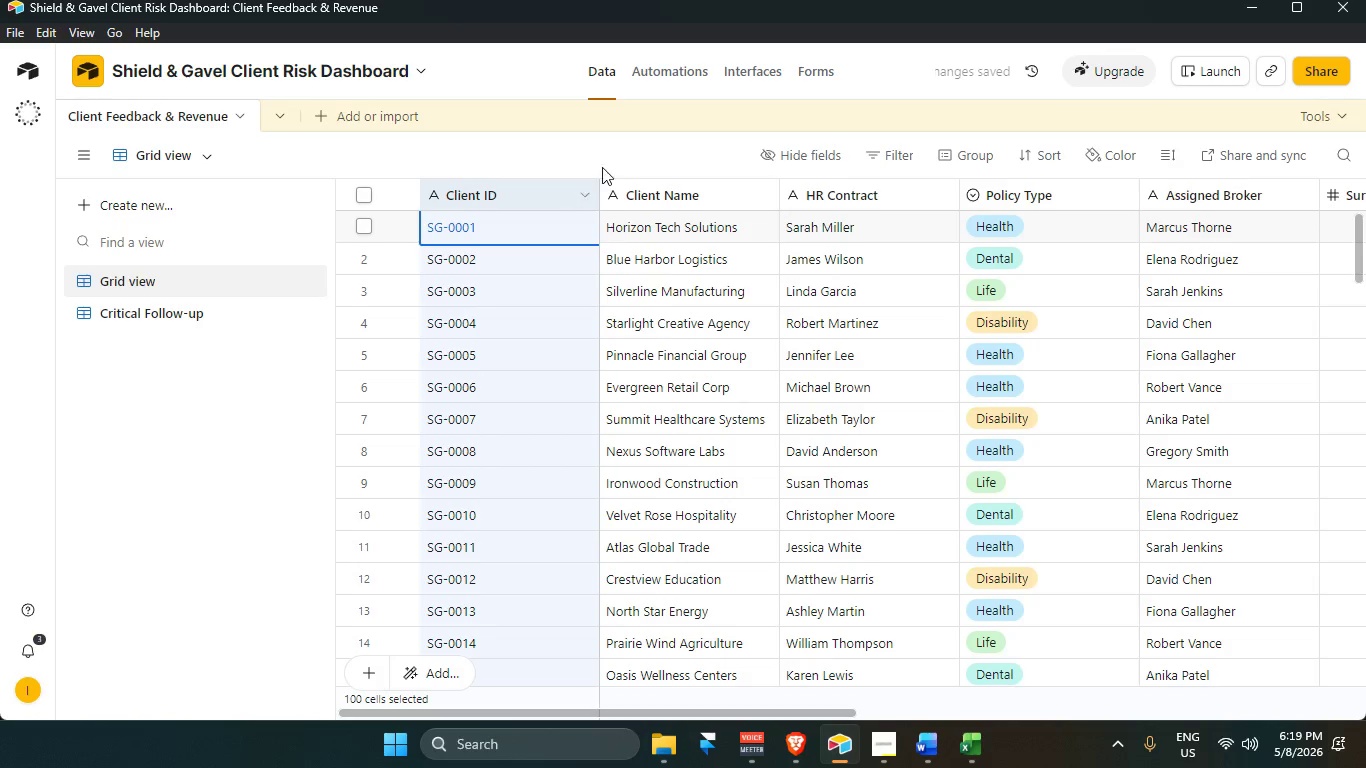 
double_click([617, 159])
 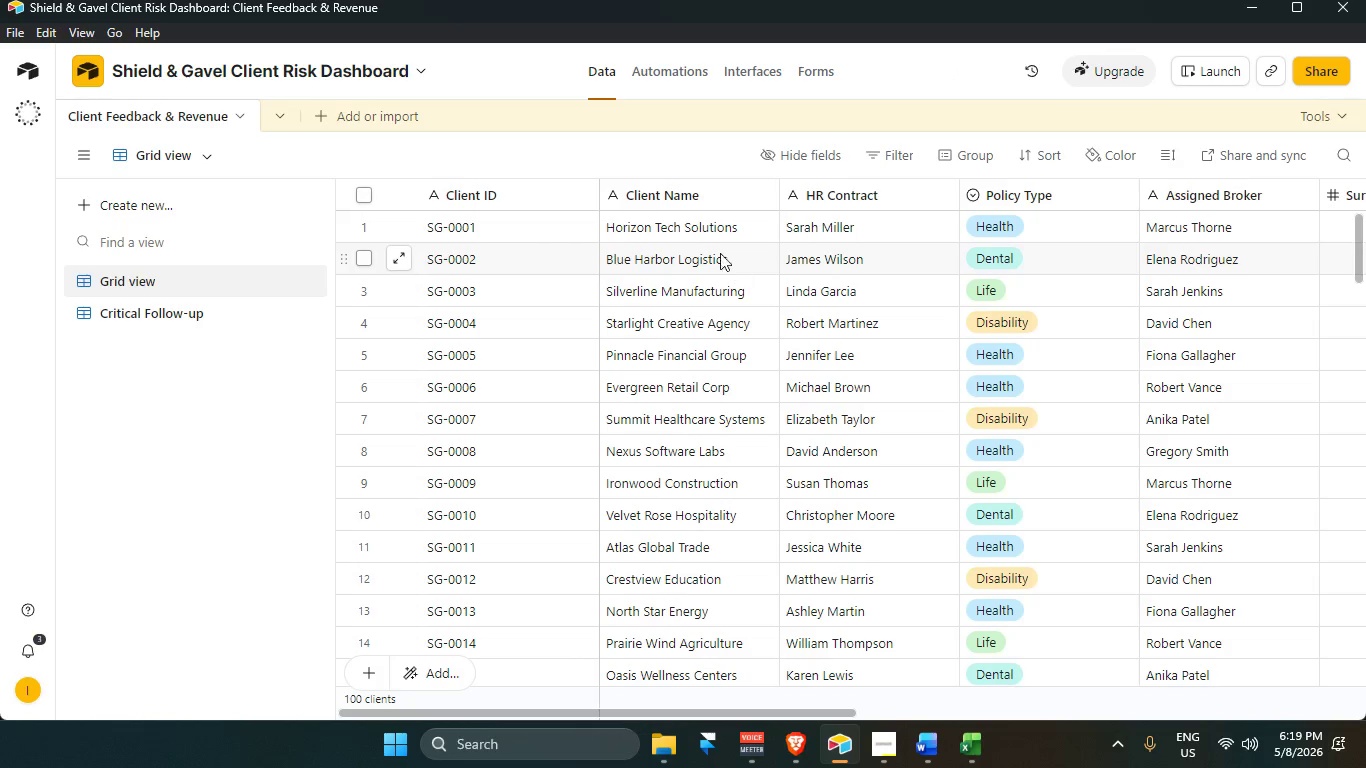 
scroll: coordinate [702, 236], scroll_direction: up, amount: 3.0
 